 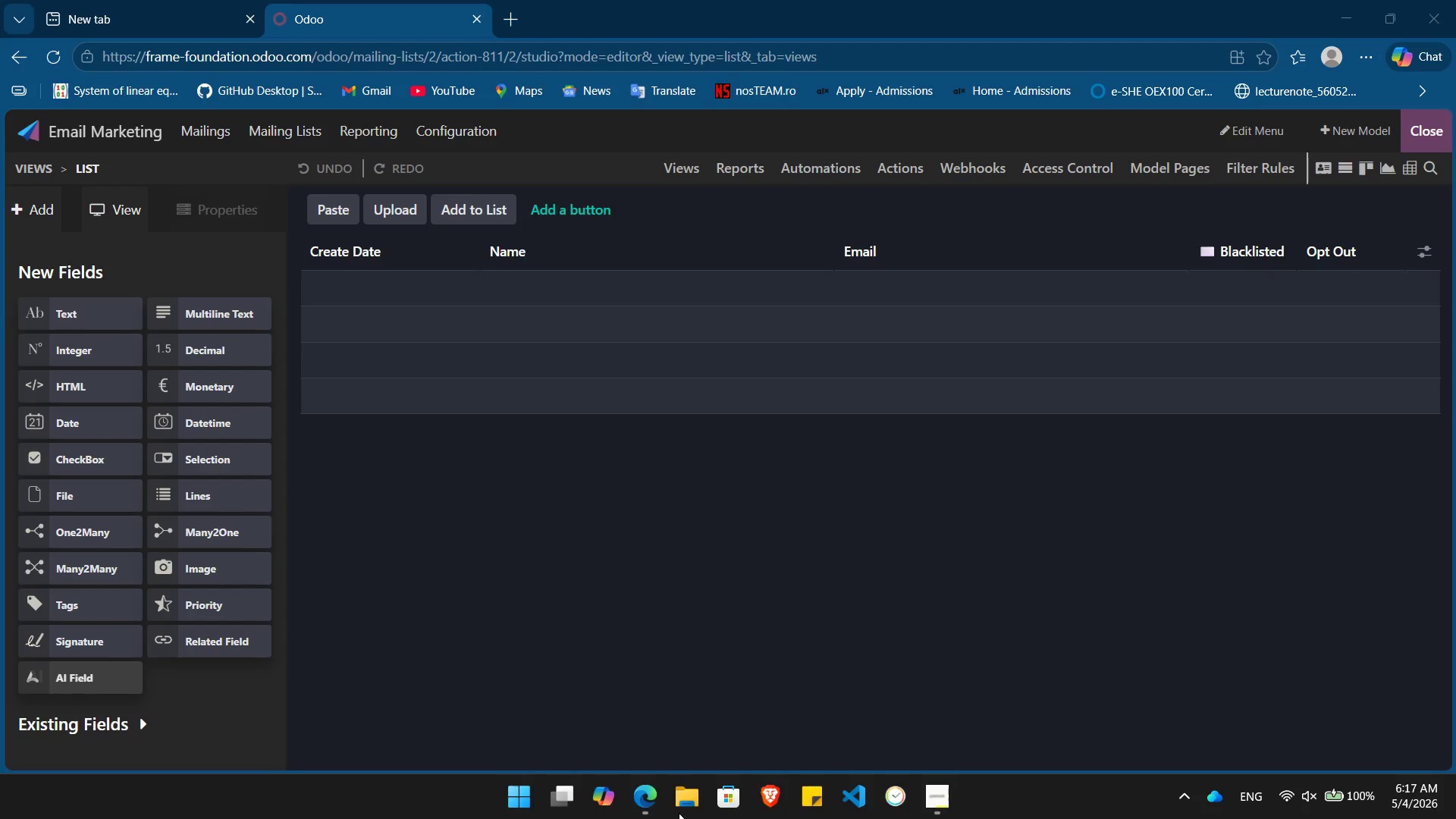 
left_click([65, 309])
 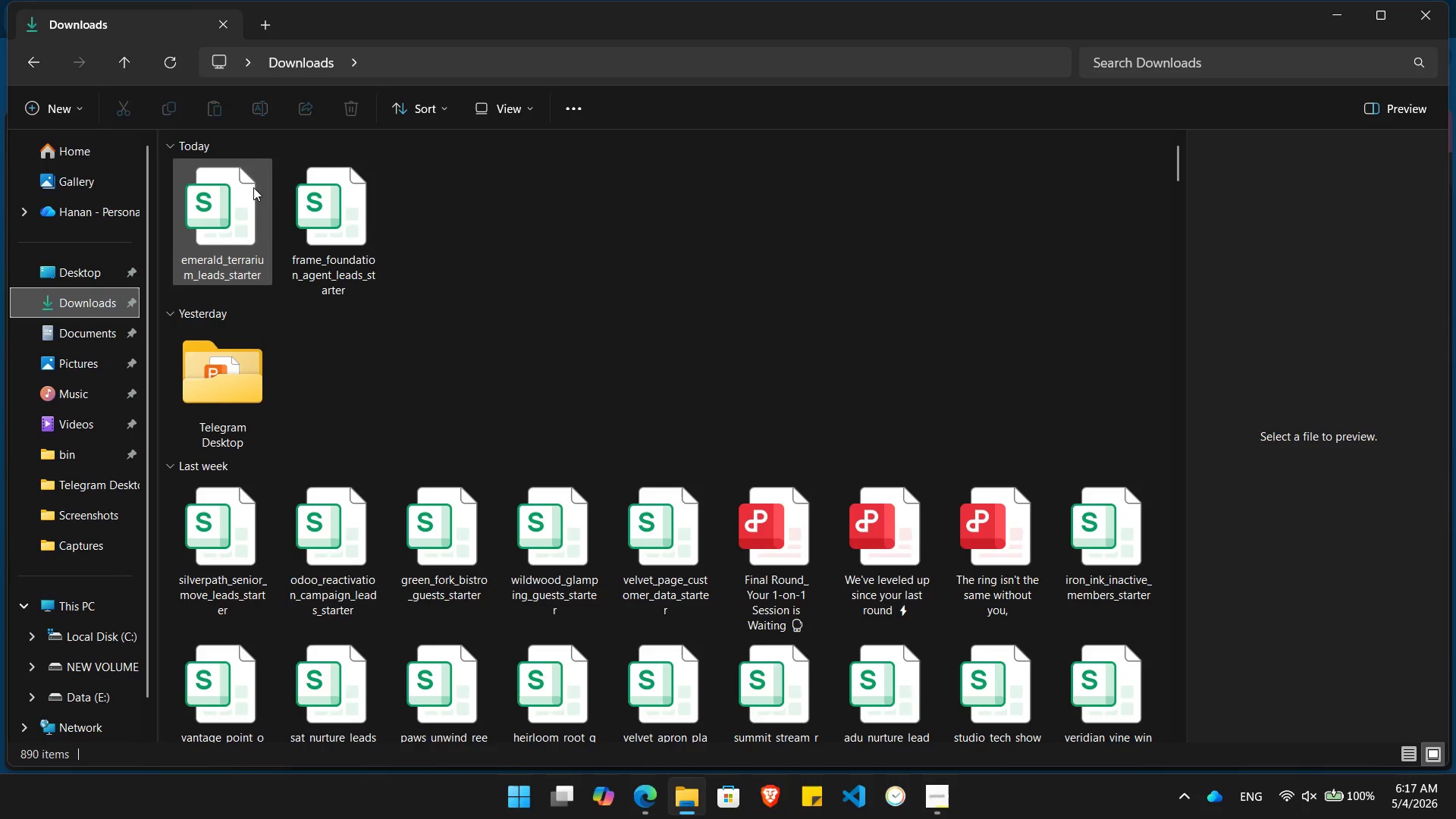 
double_click([253, 187])
 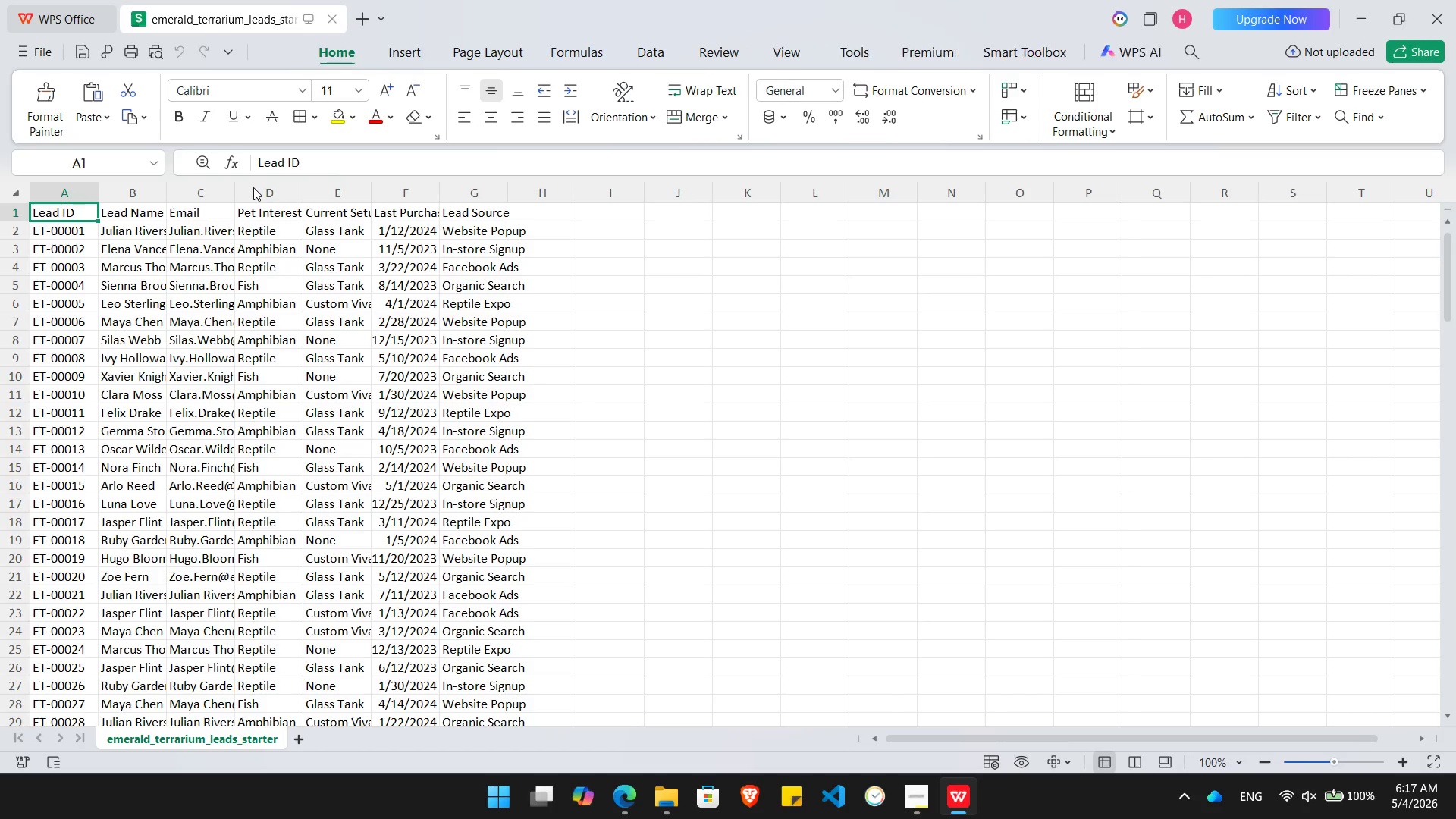 
wait(6.09)
 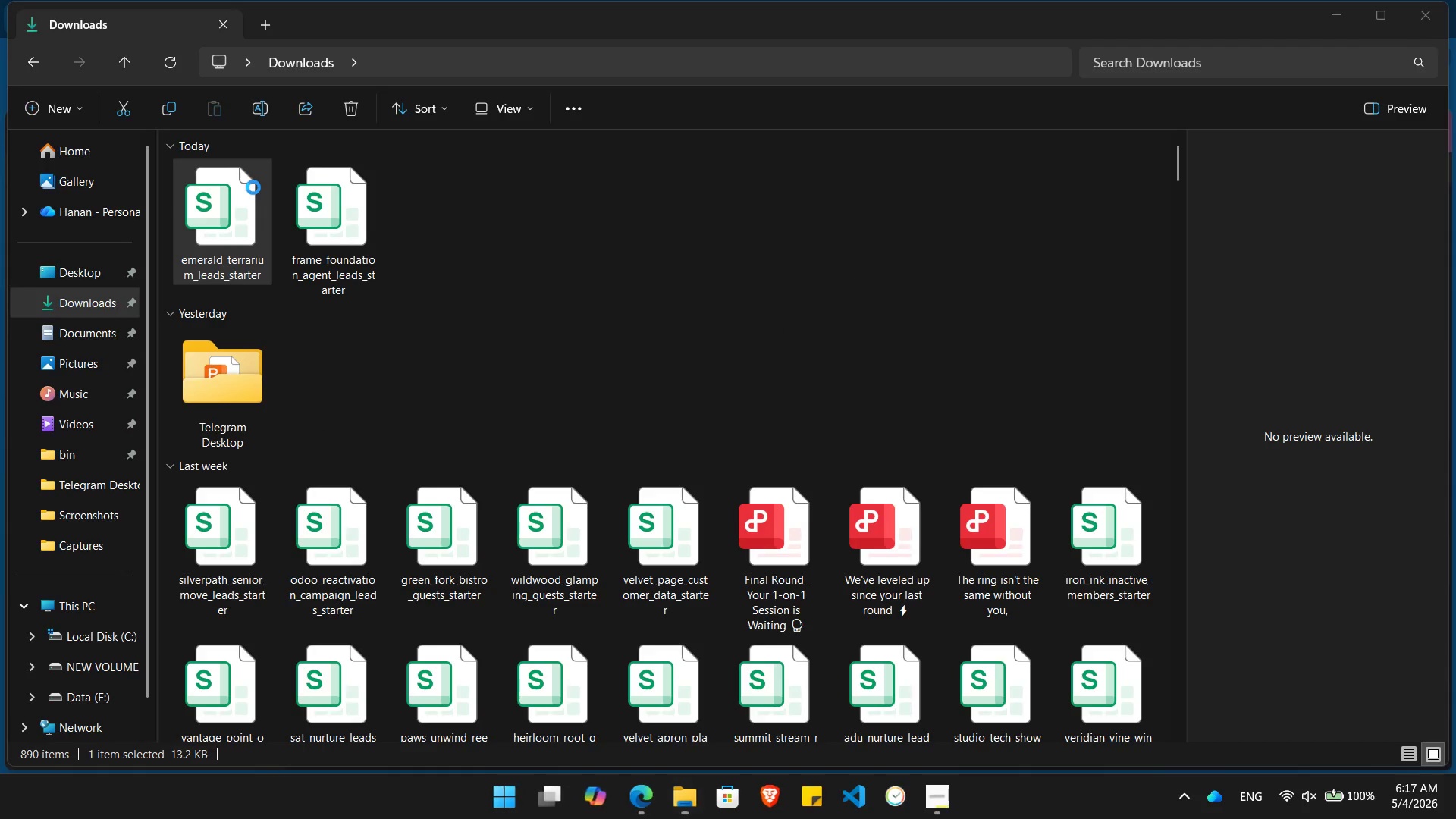 
key(Alt+AltLeft)
 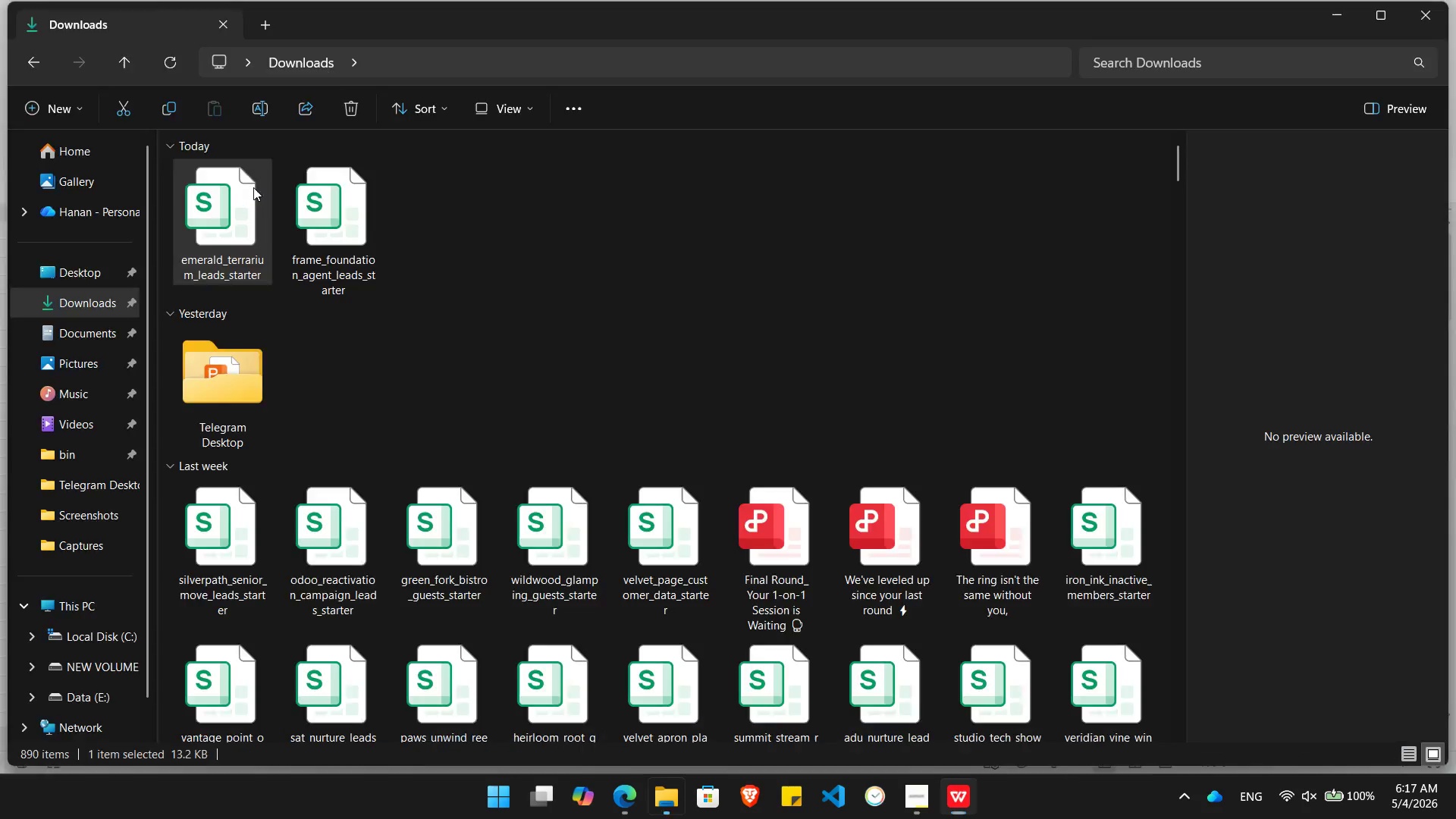 
key(Alt+Tab)
 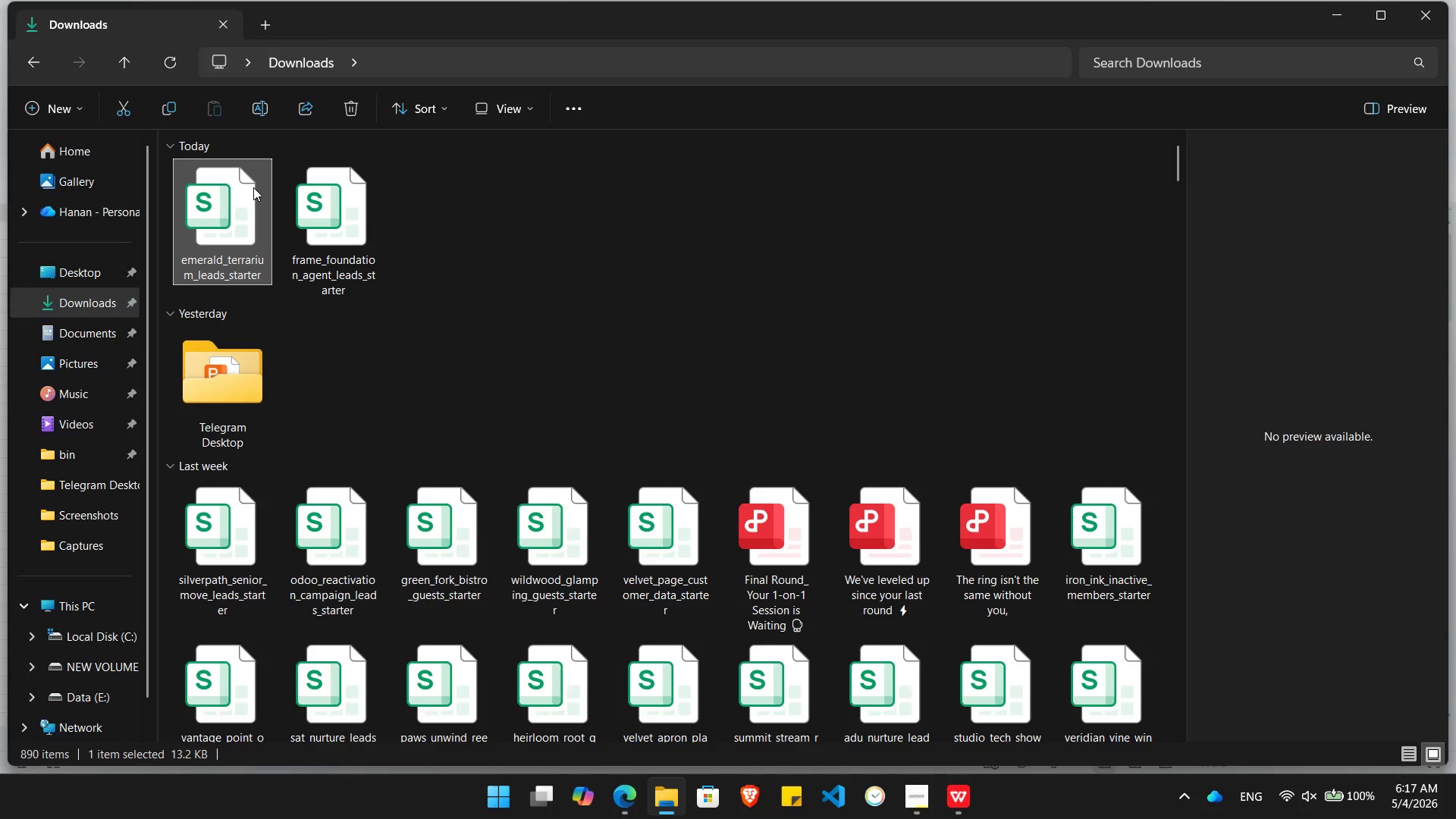 
key(Alt+AltLeft)
 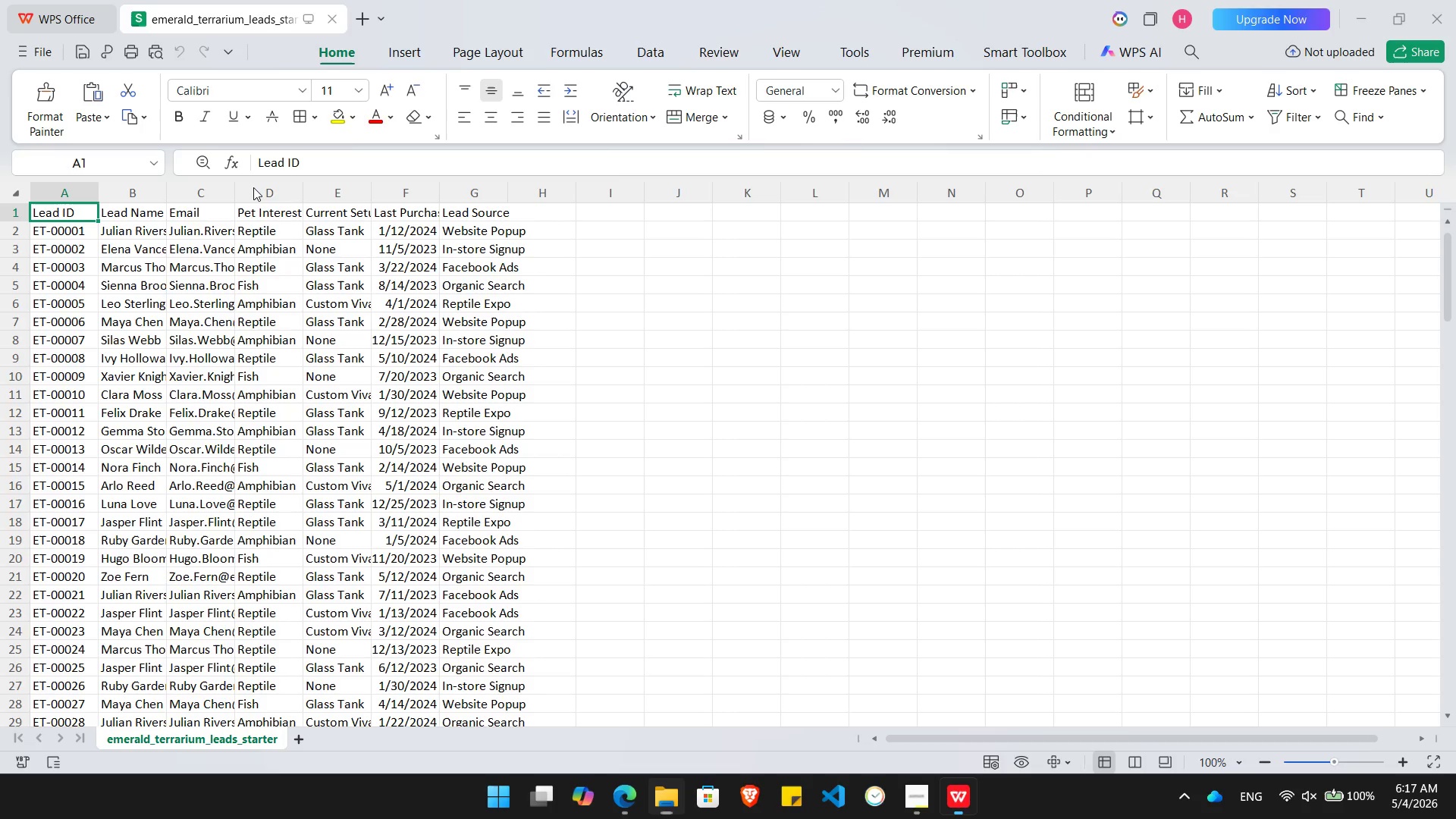 
key(Alt+Tab)
 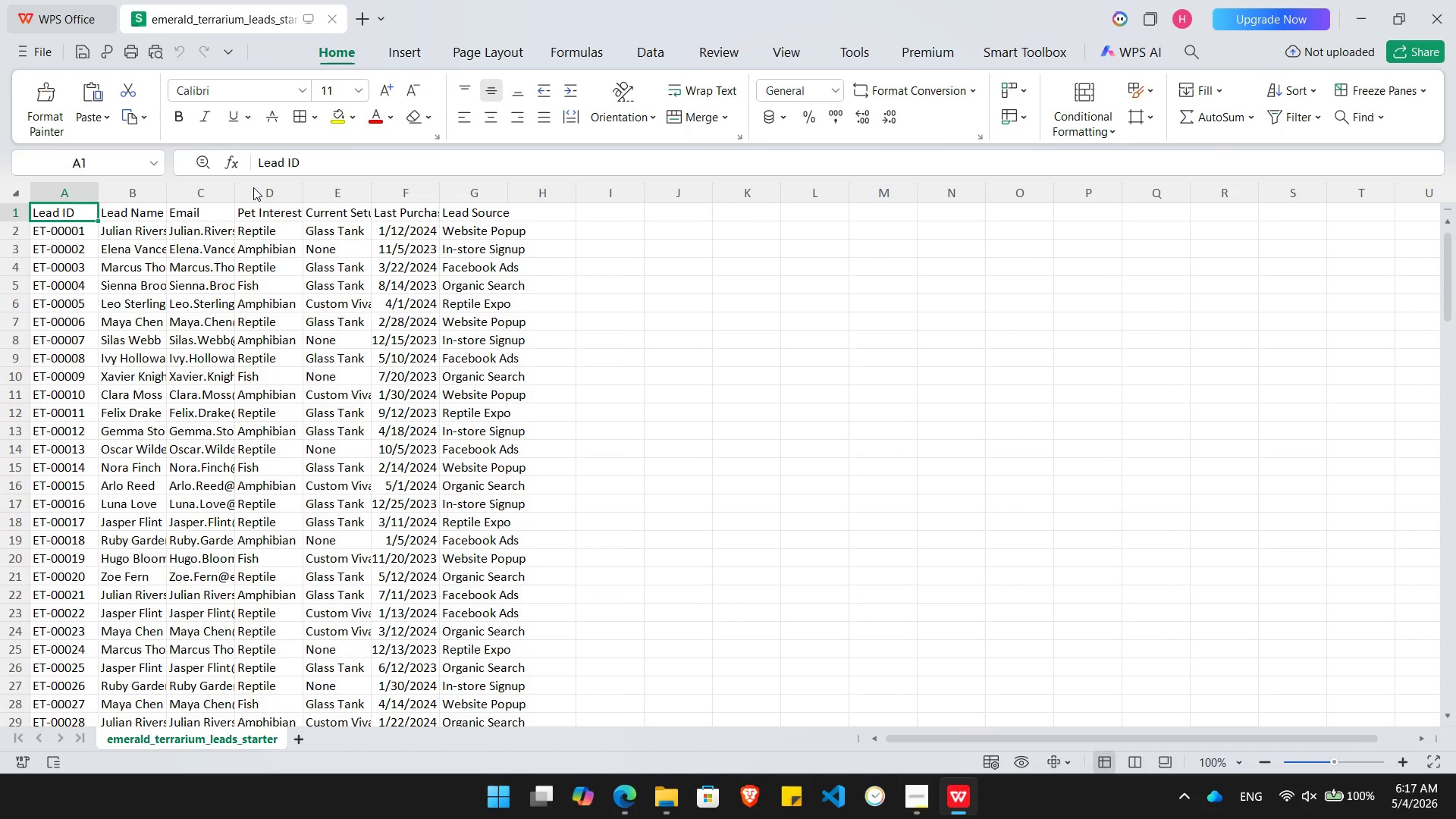 
key(Alt+Tab)
 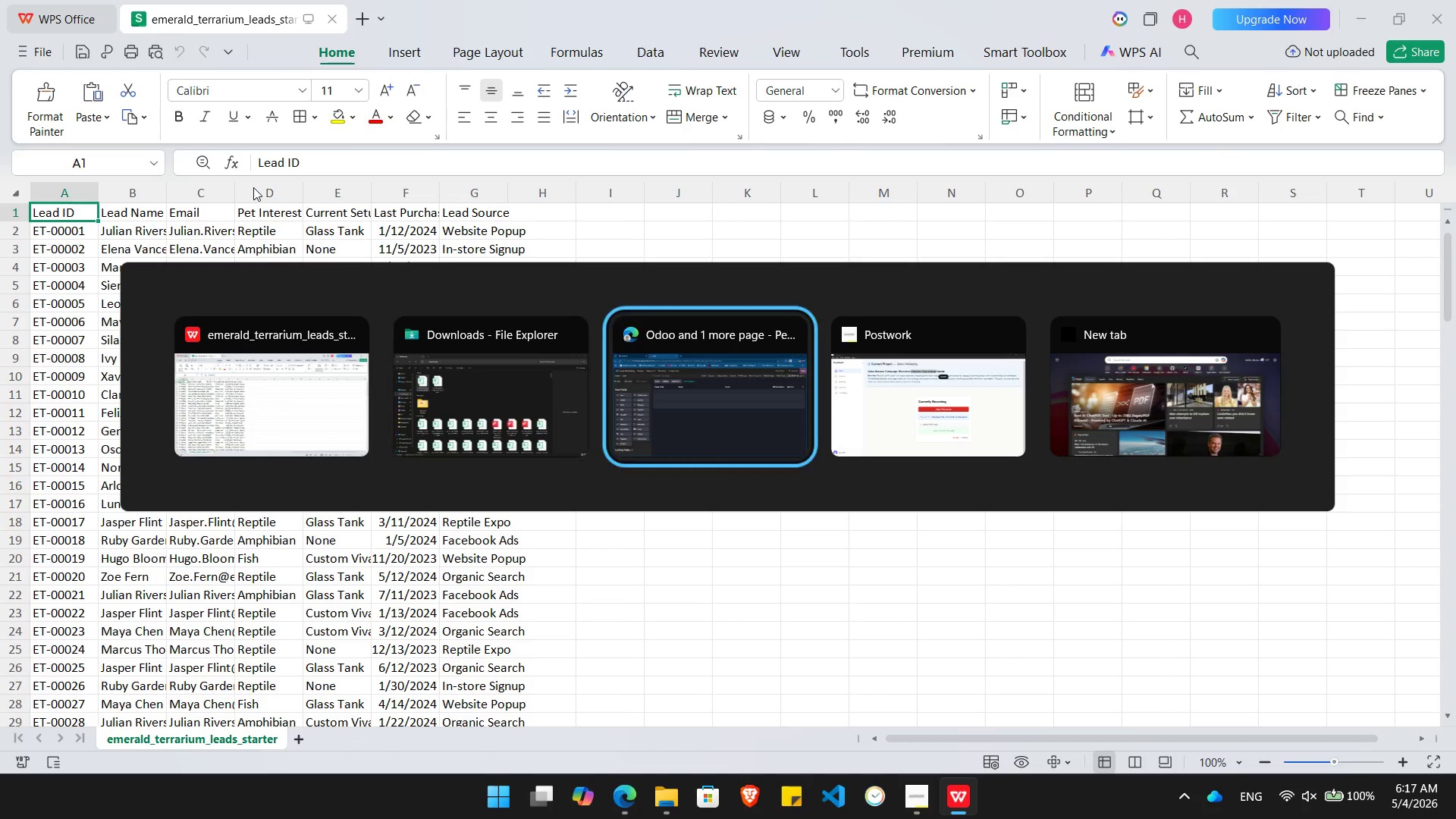 
key(Alt+Tab)
 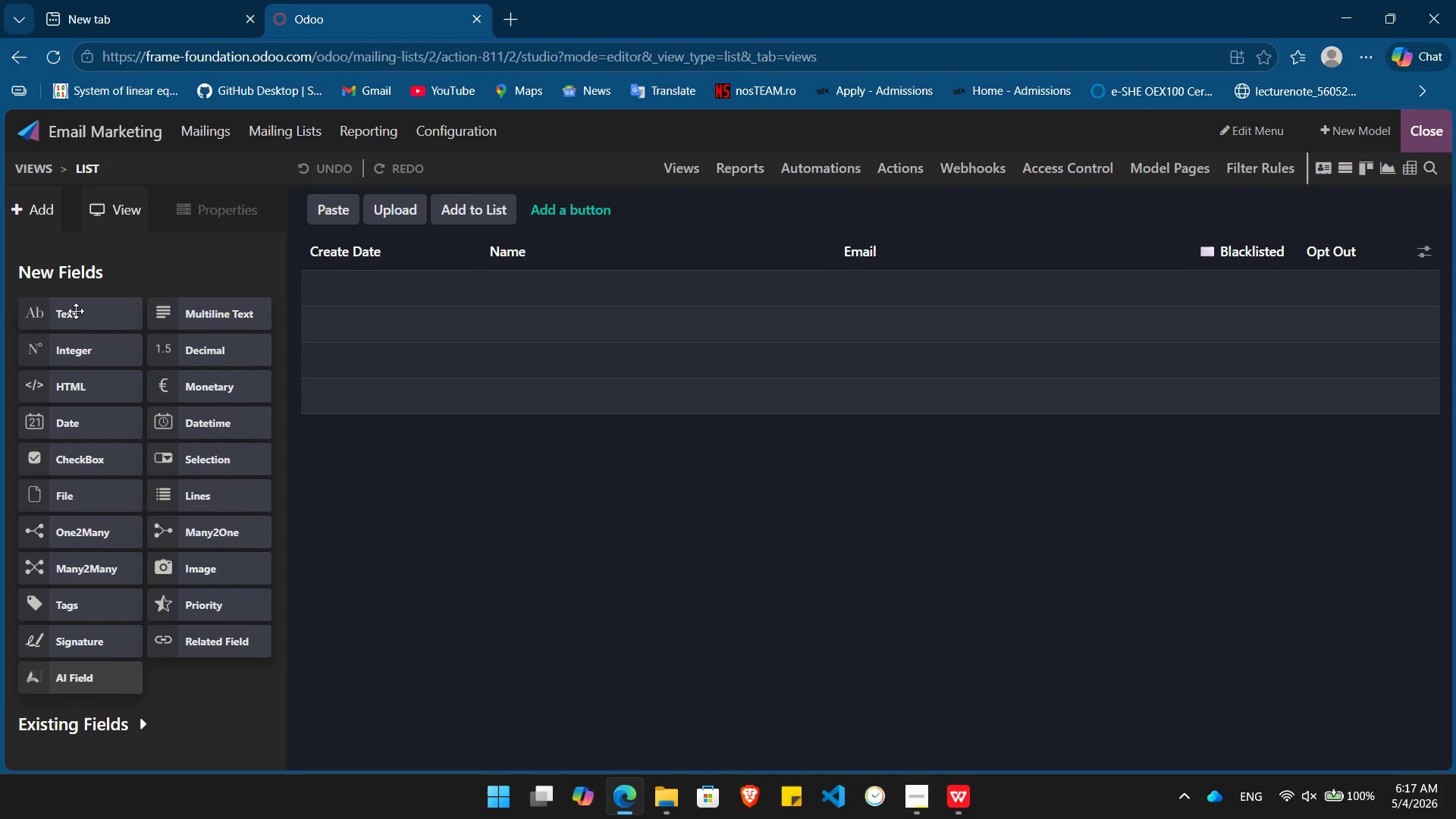 
left_click_drag(start_coordinate=[76, 311], to_coordinate=[493, 241])
 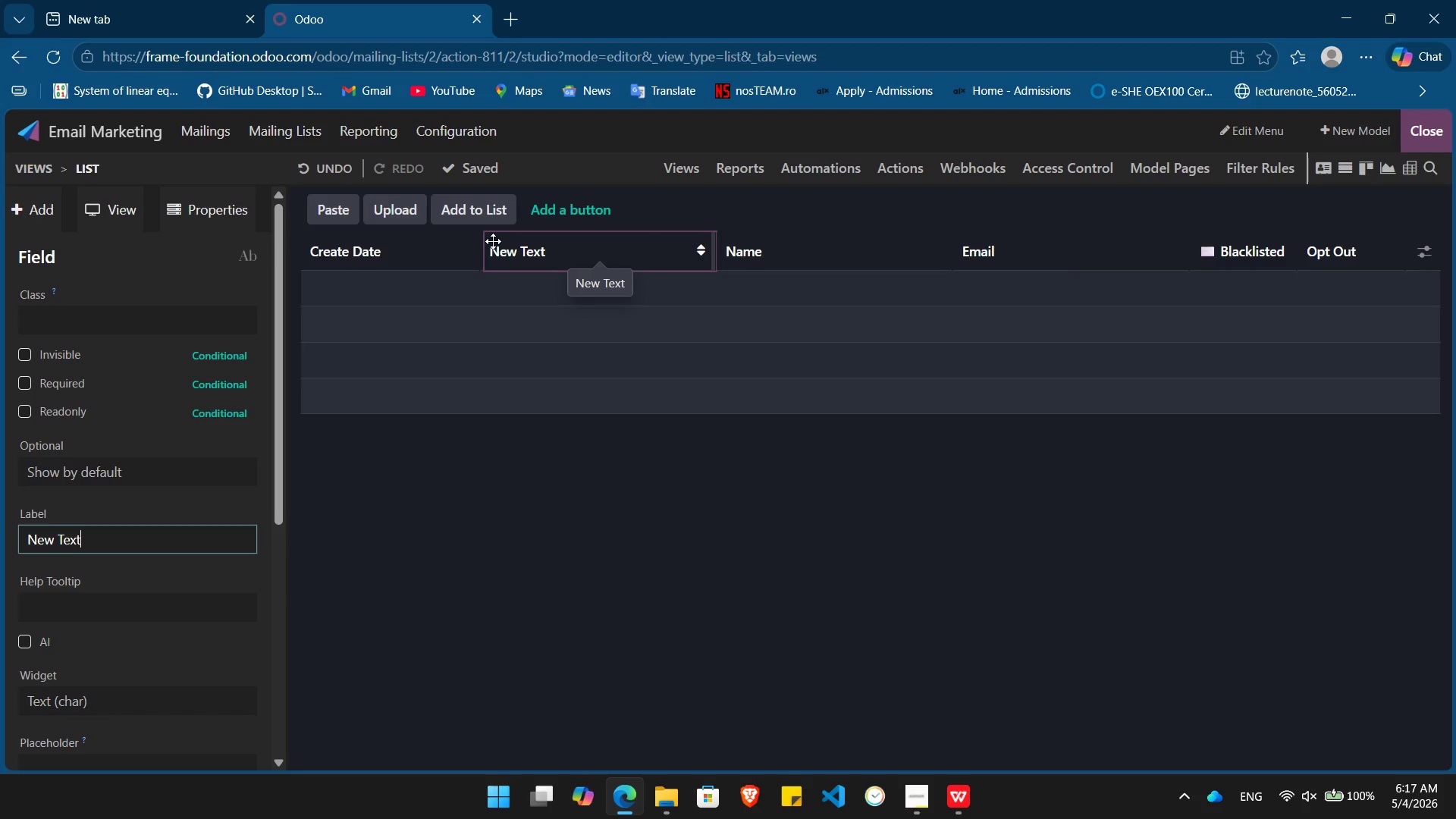 
hold_key(key=Backspace, duration=0.94)
 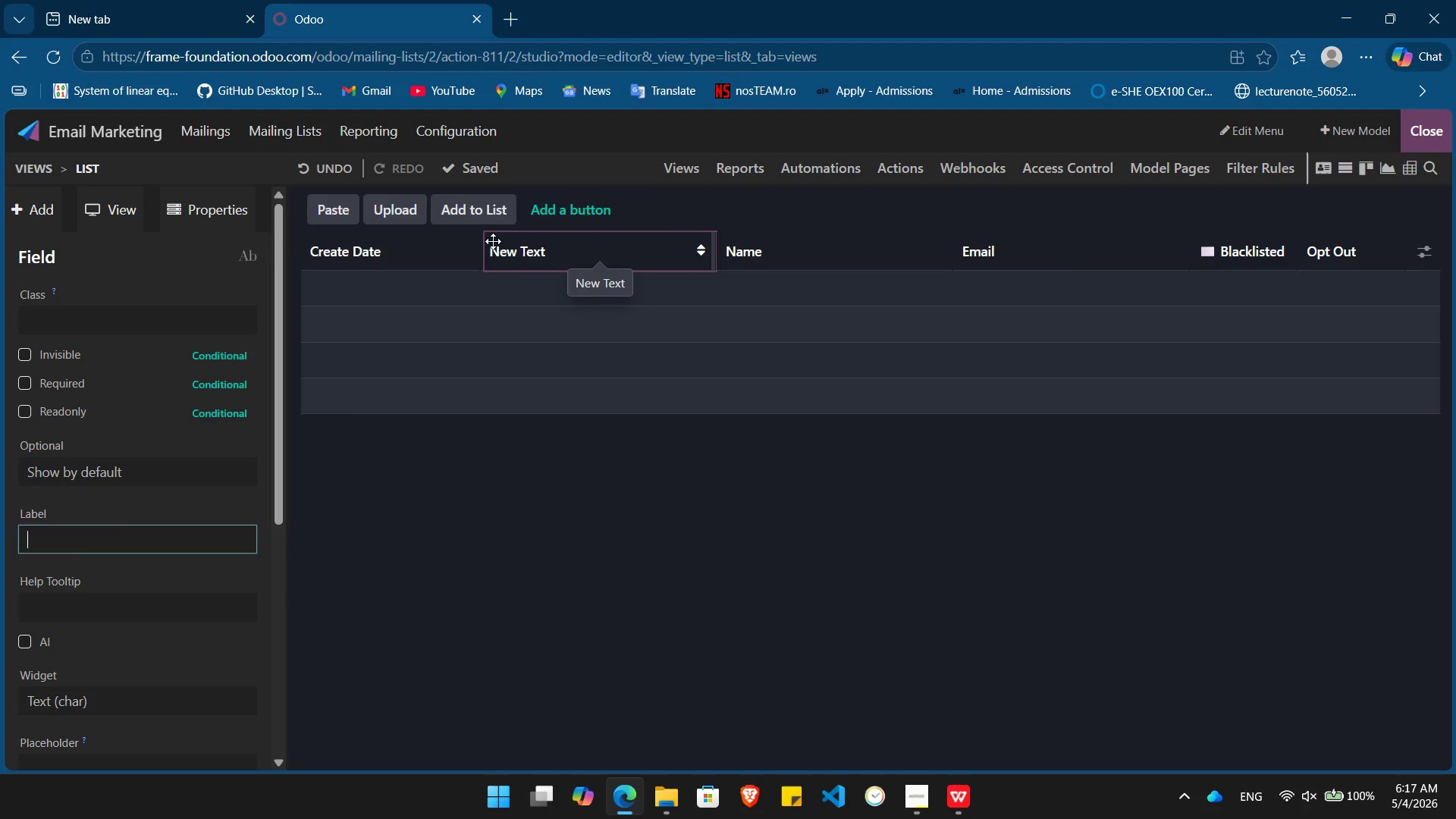 
type(Lead ID)
 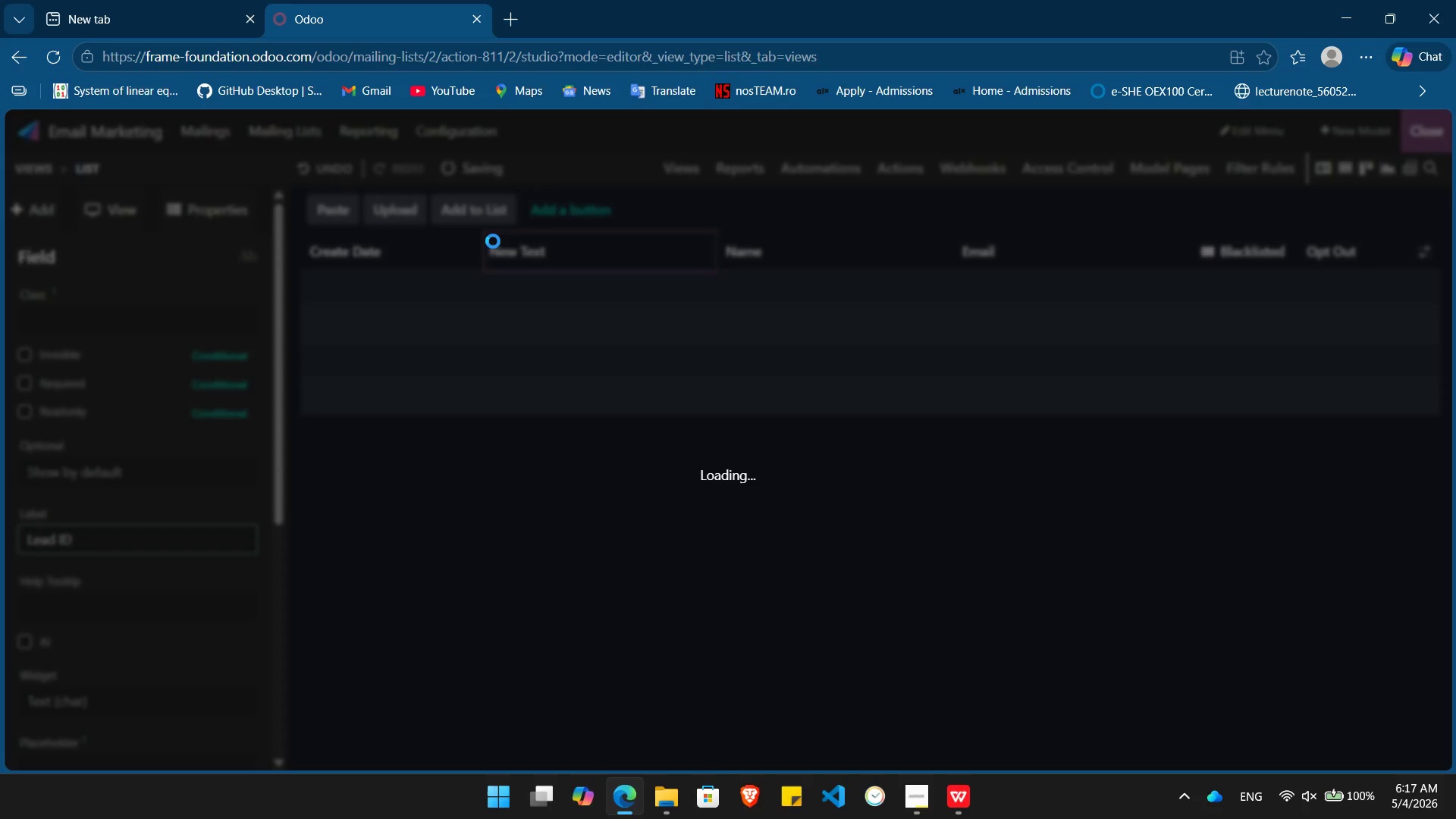 
key(Enter)
 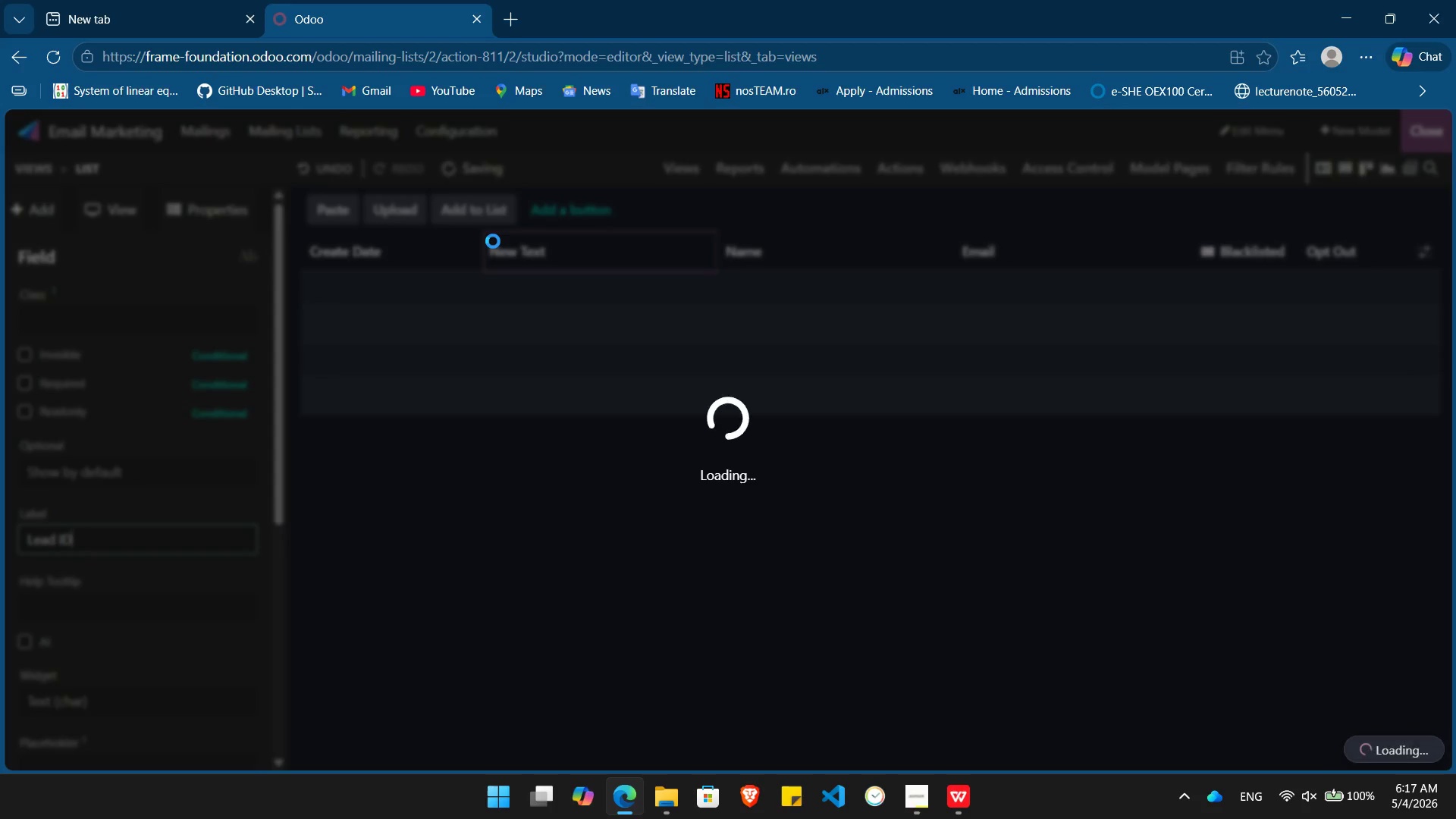 
key(Alt+AltLeft)
 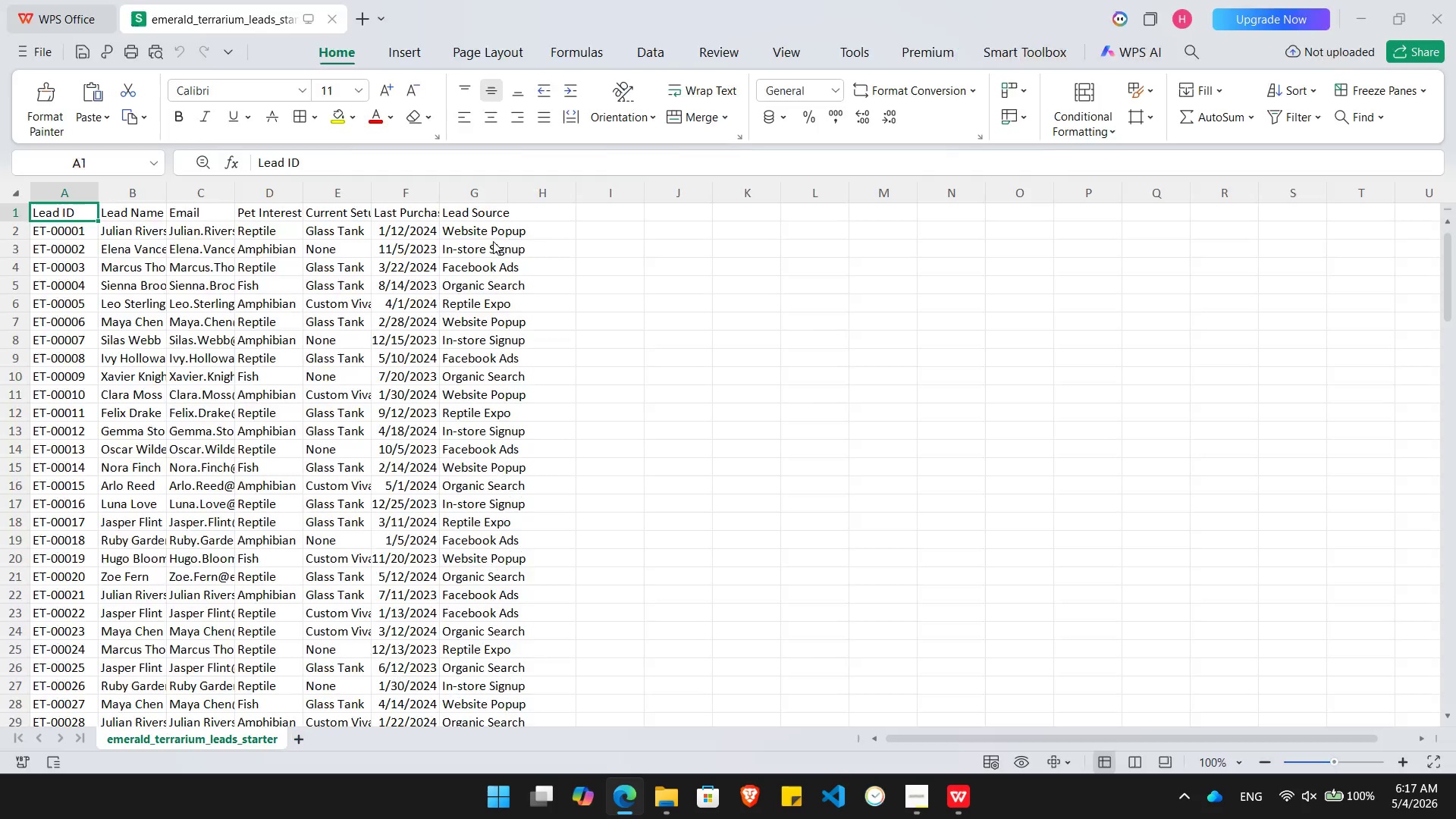 
key(Alt+Tab)
 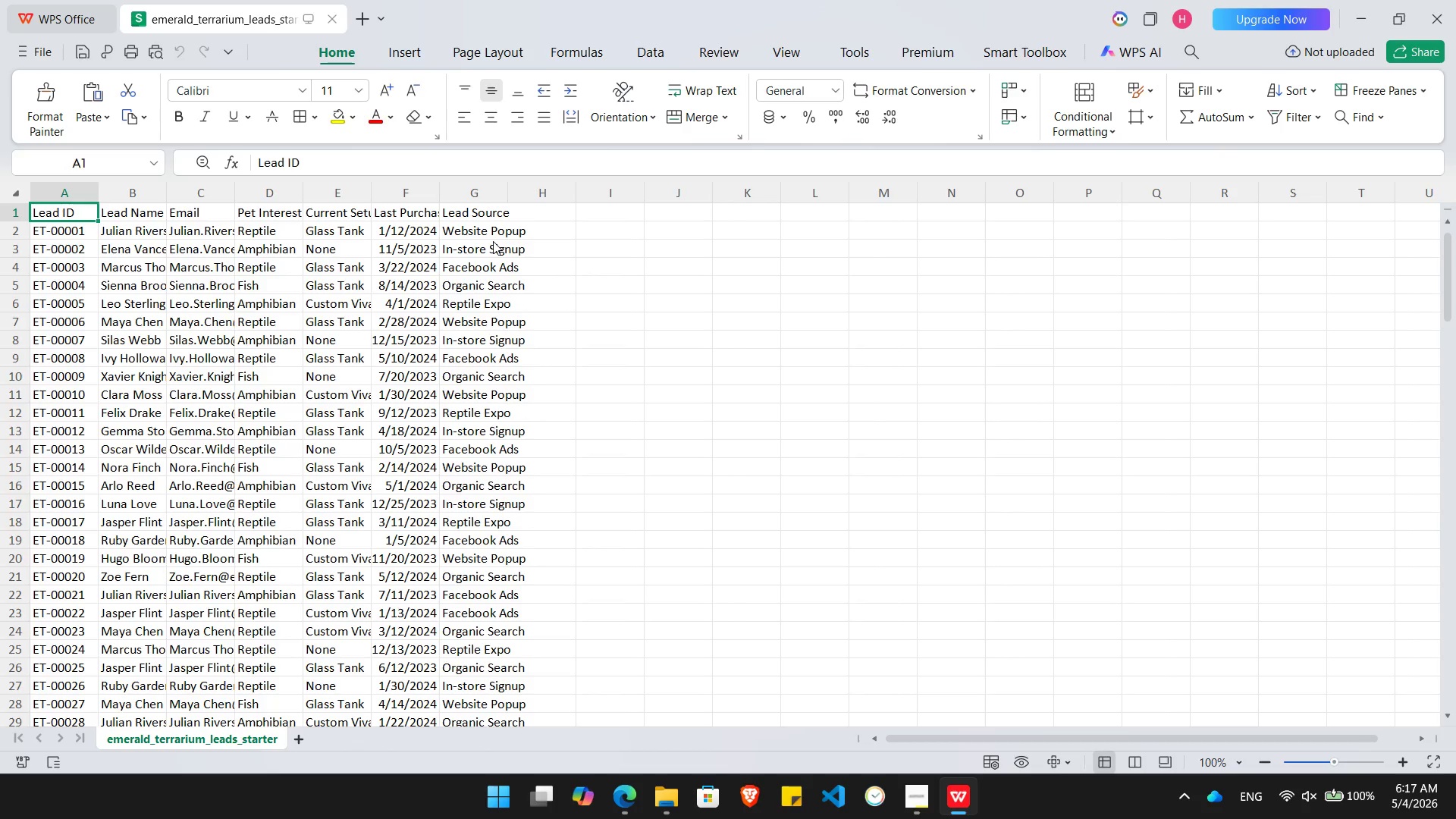 
key(ArrowRight)
 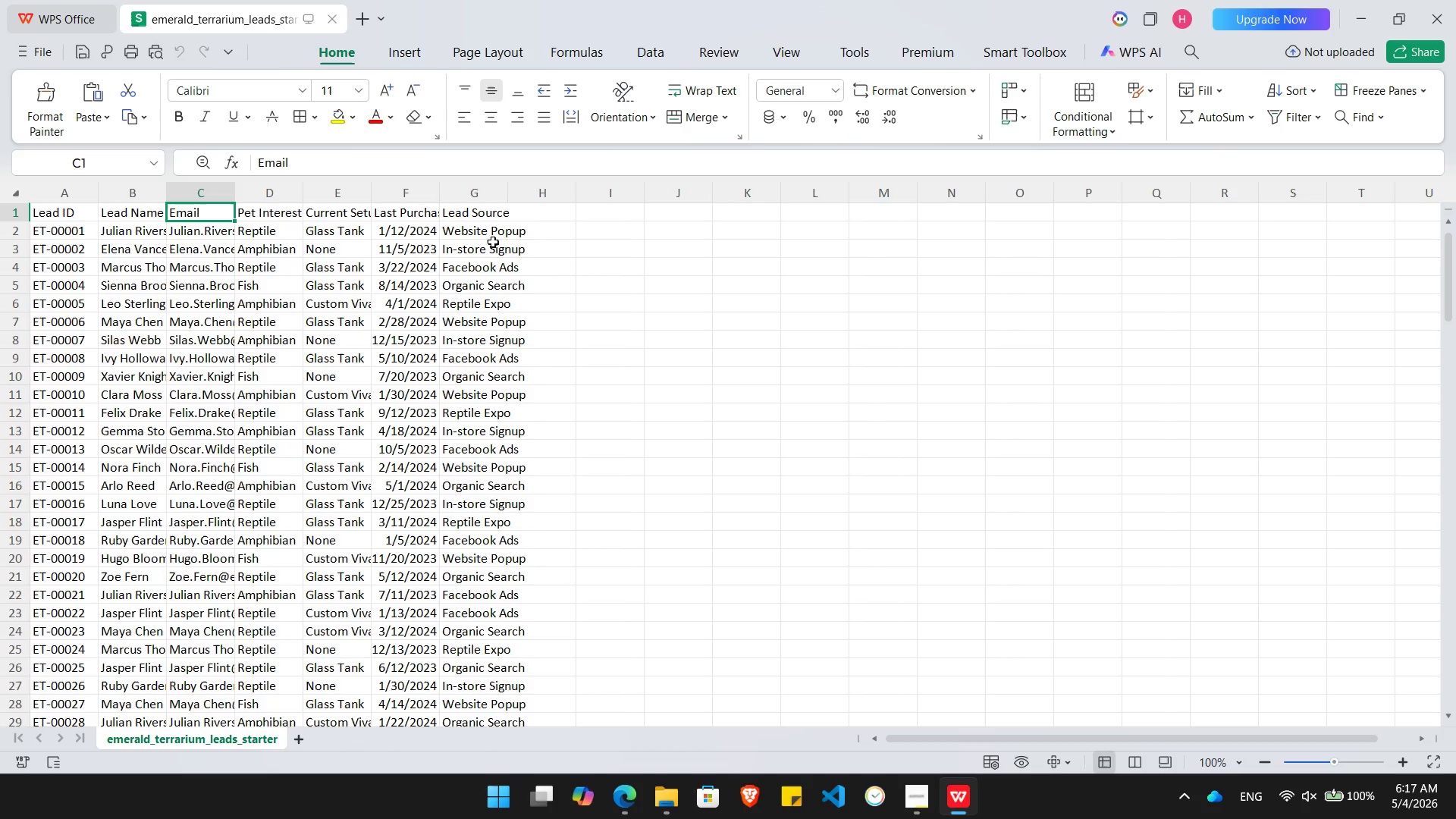 
key(ArrowRight)
 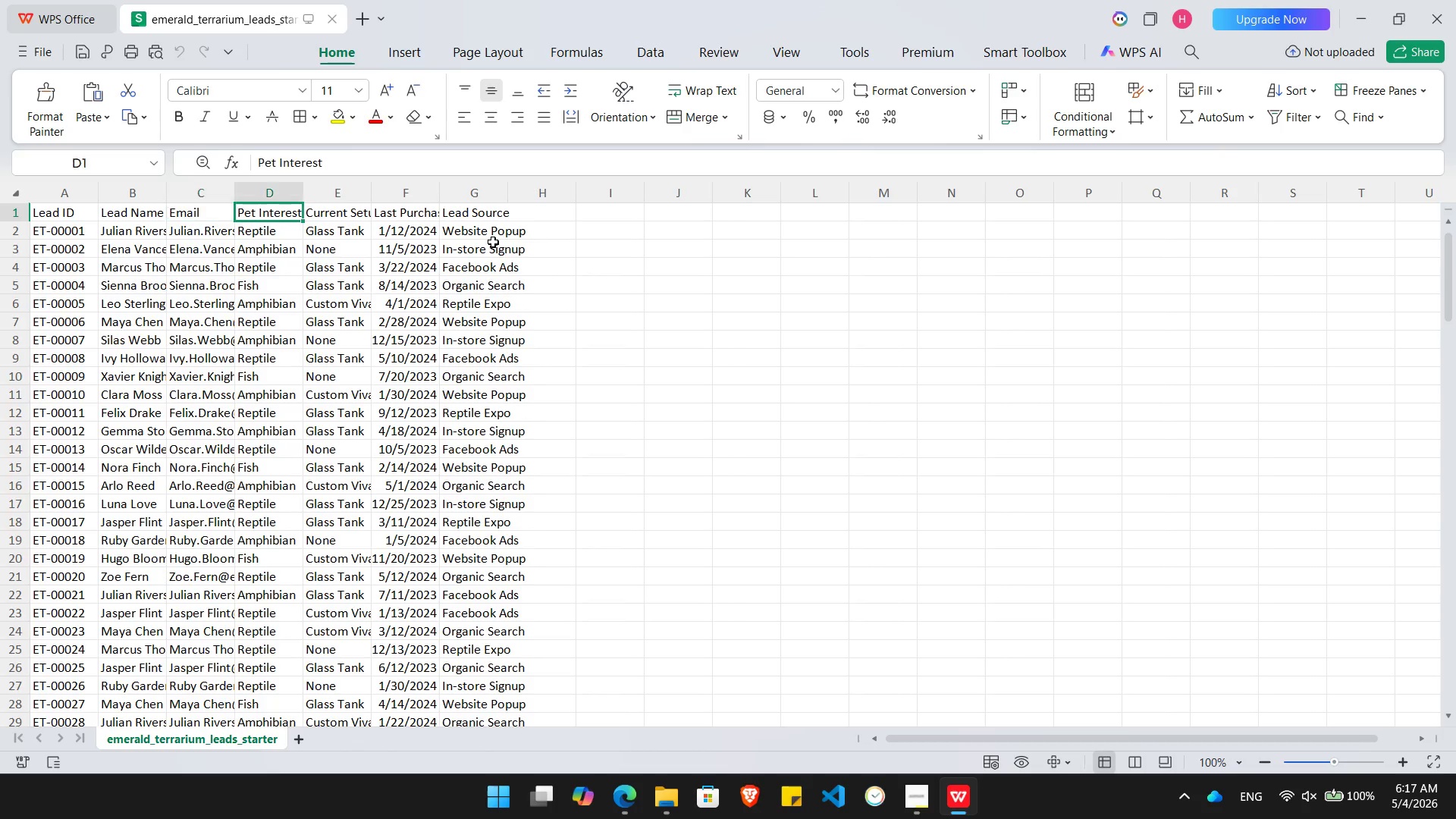 
key(ArrowRight)
 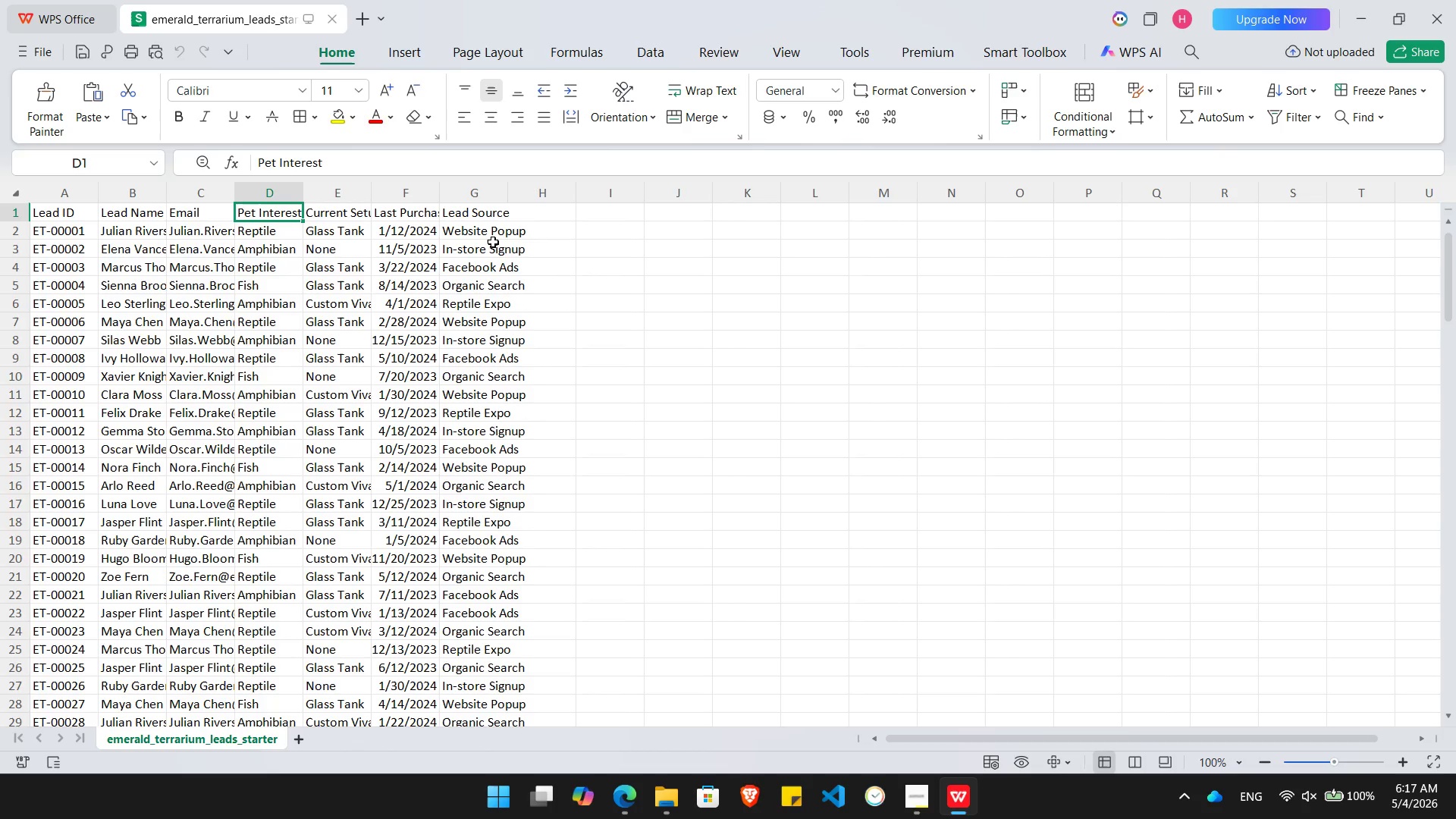 
key(Alt+Tab)
 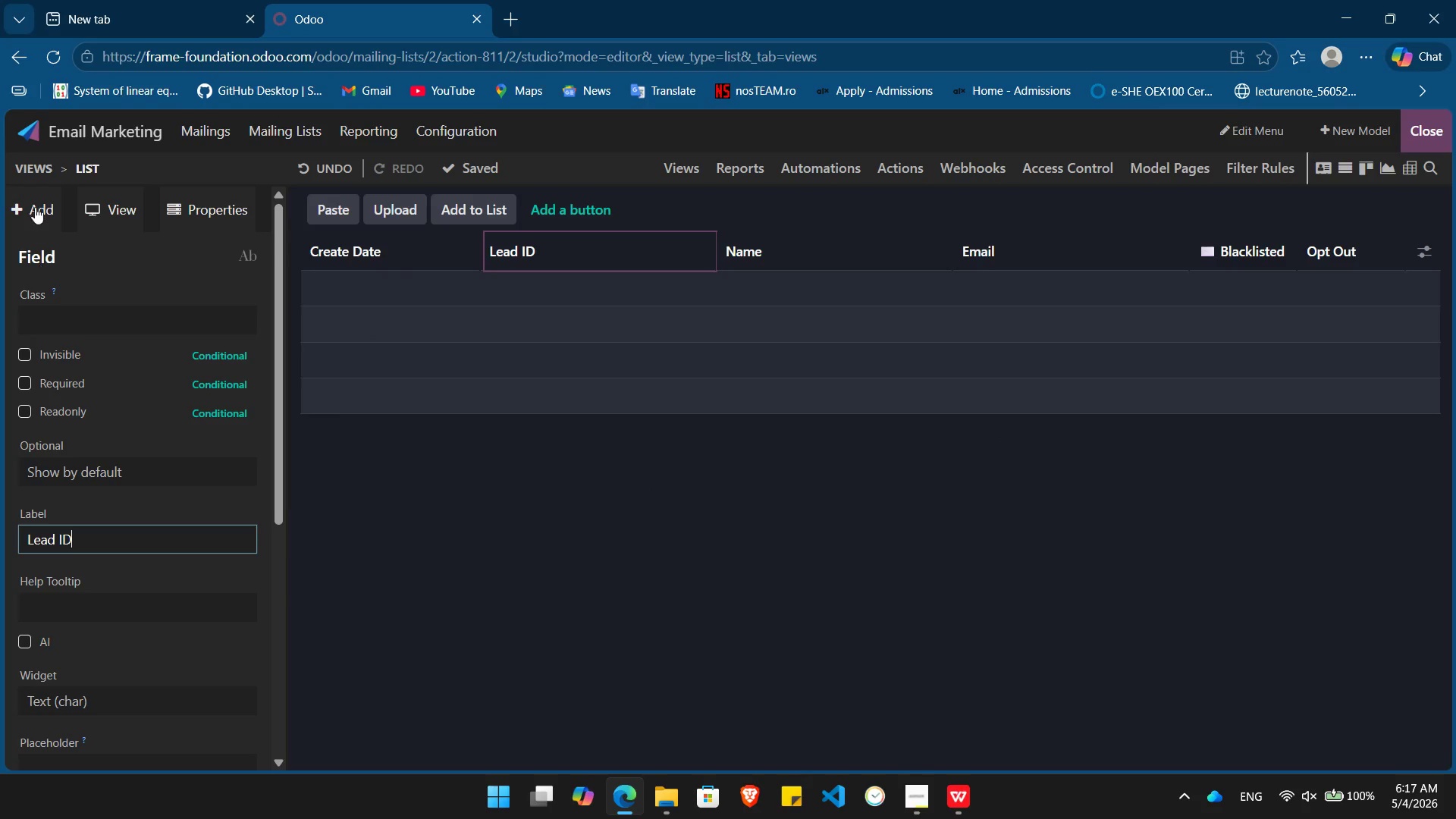 
left_click([33, 202])
 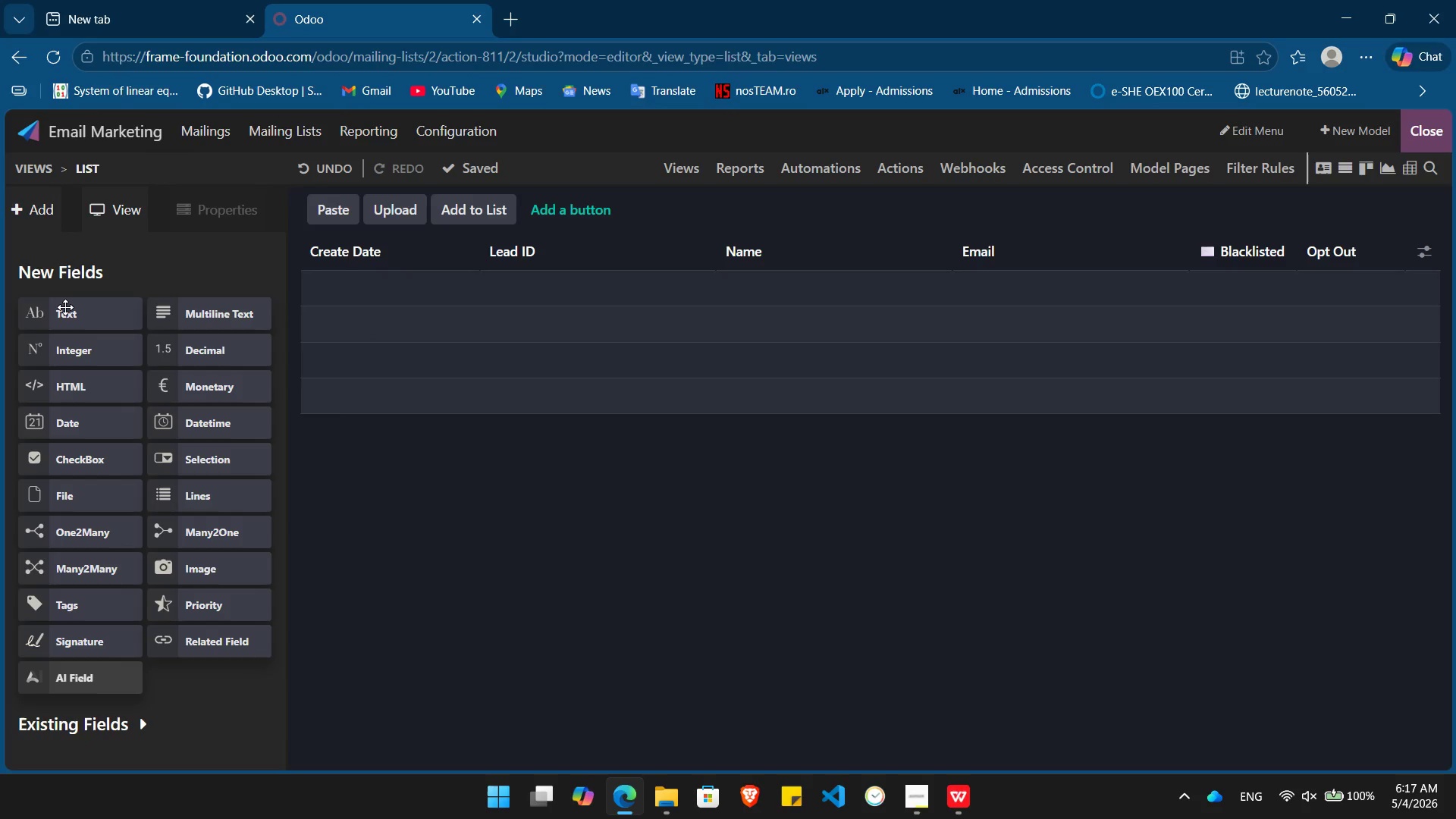 
left_click_drag(start_coordinate=[65, 307], to_coordinate=[1216, 229])
 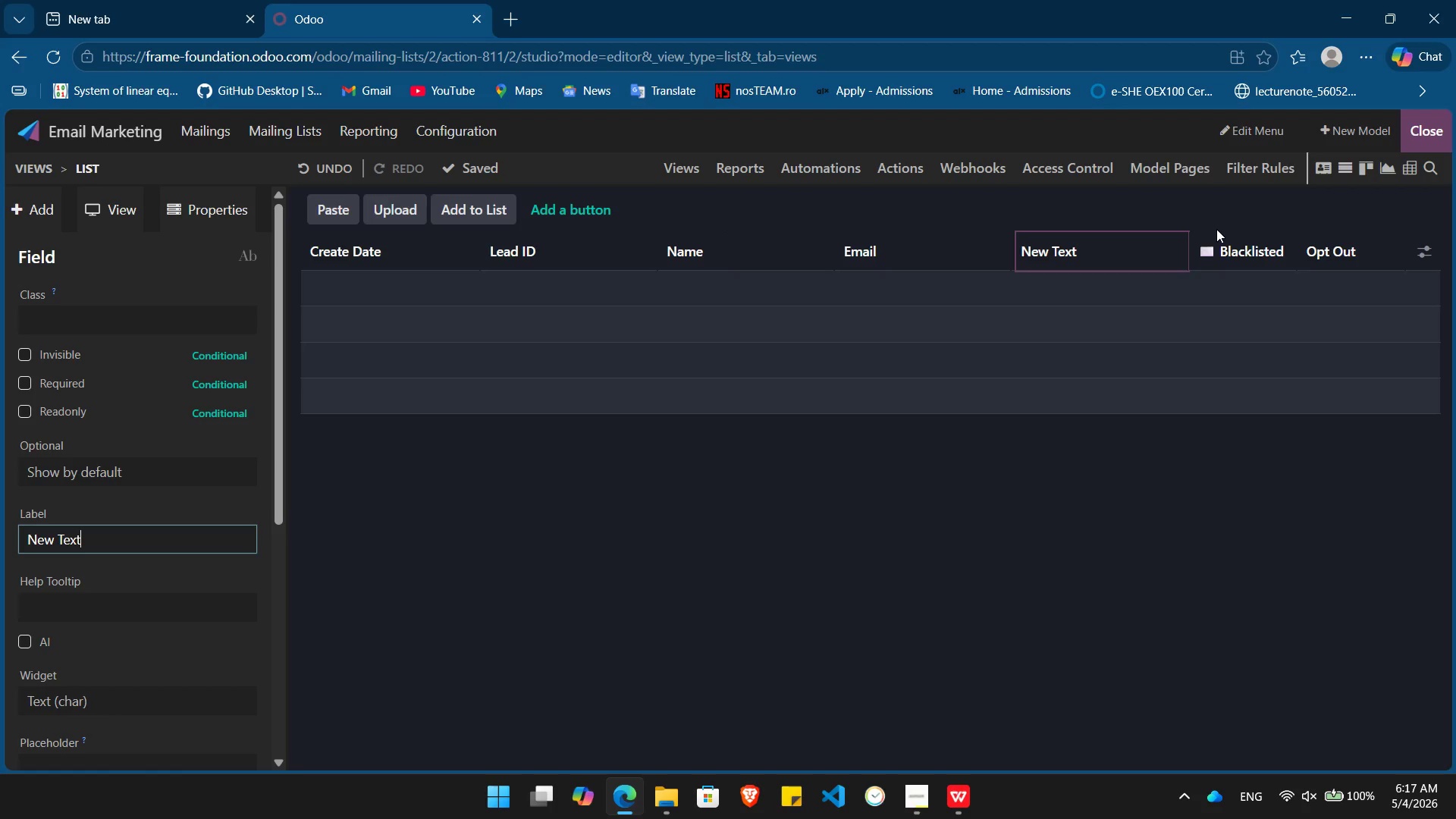 
type(PetPet Interet)
key(Backspace)
type(st)
 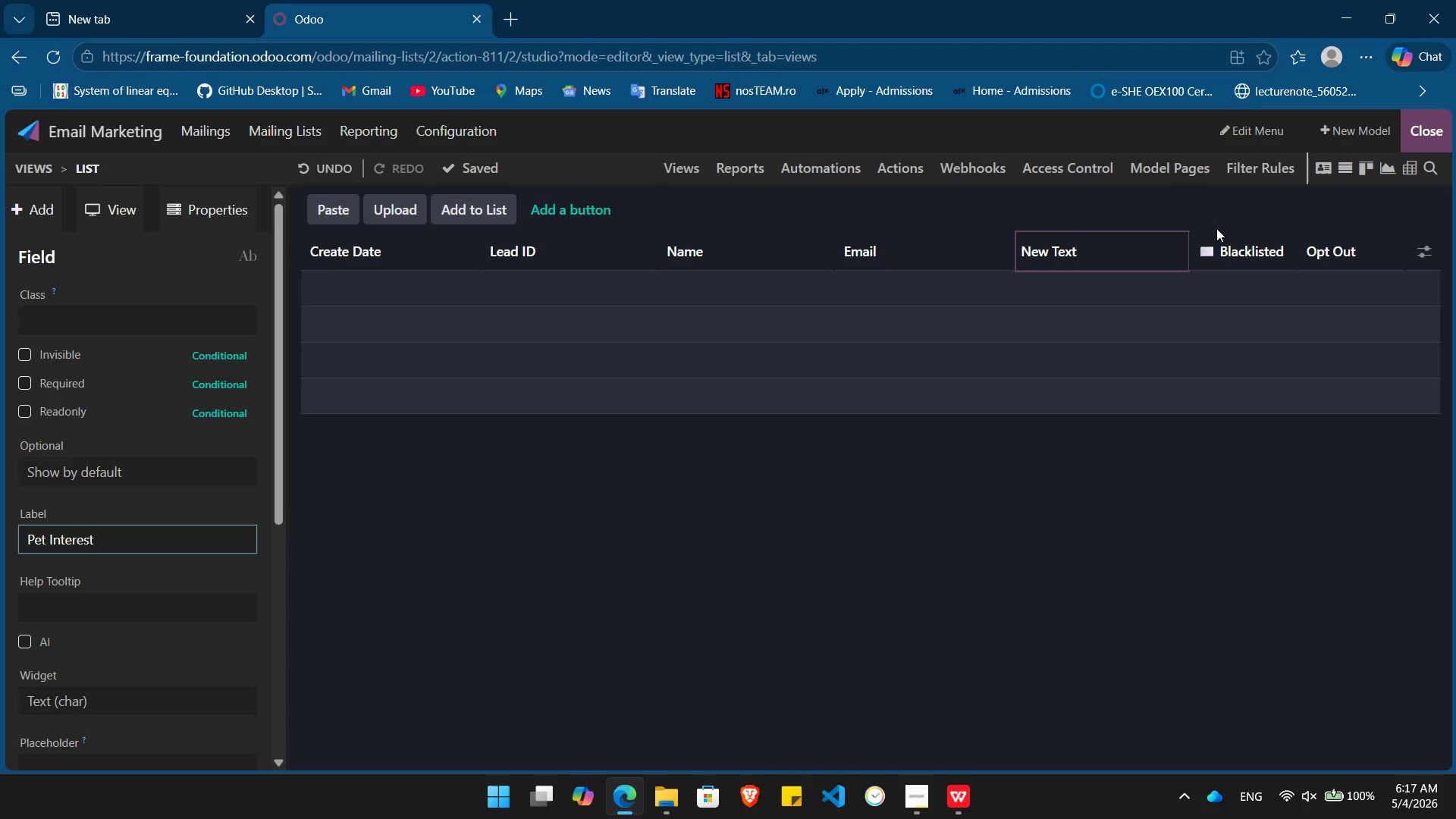 
key(Enter)
 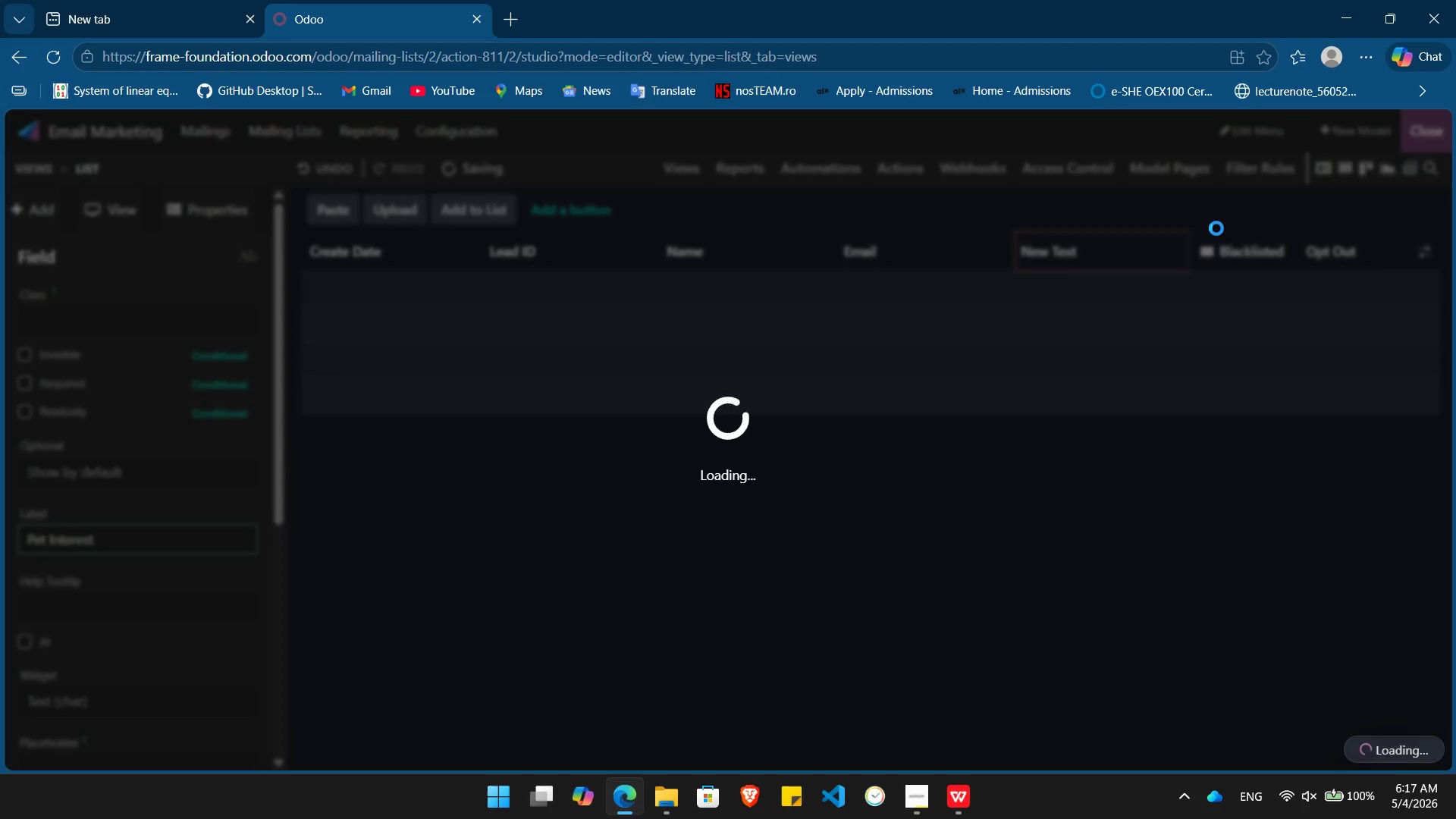 
key(Alt+Tab)
 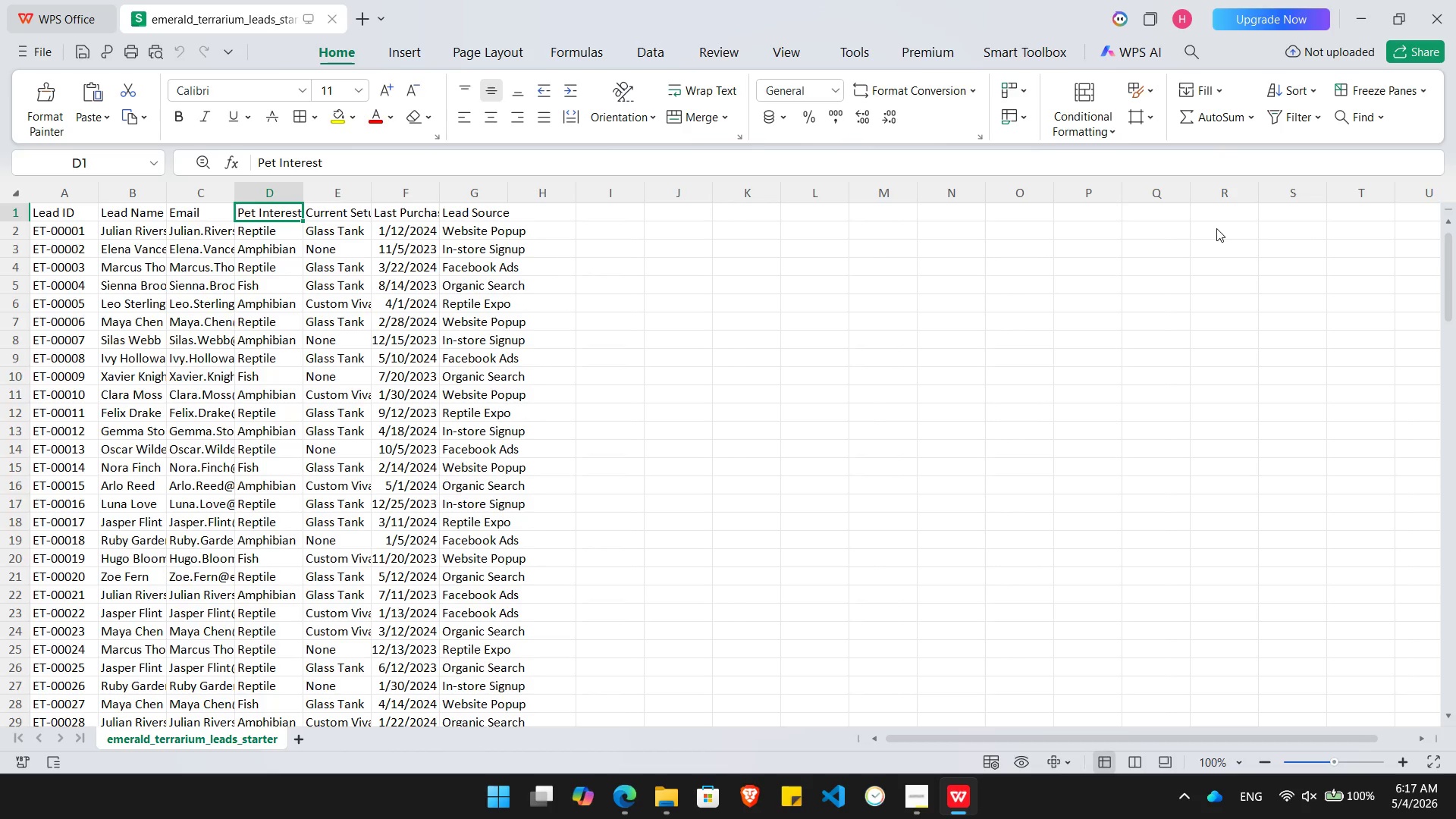 
key(ArrowRight)
 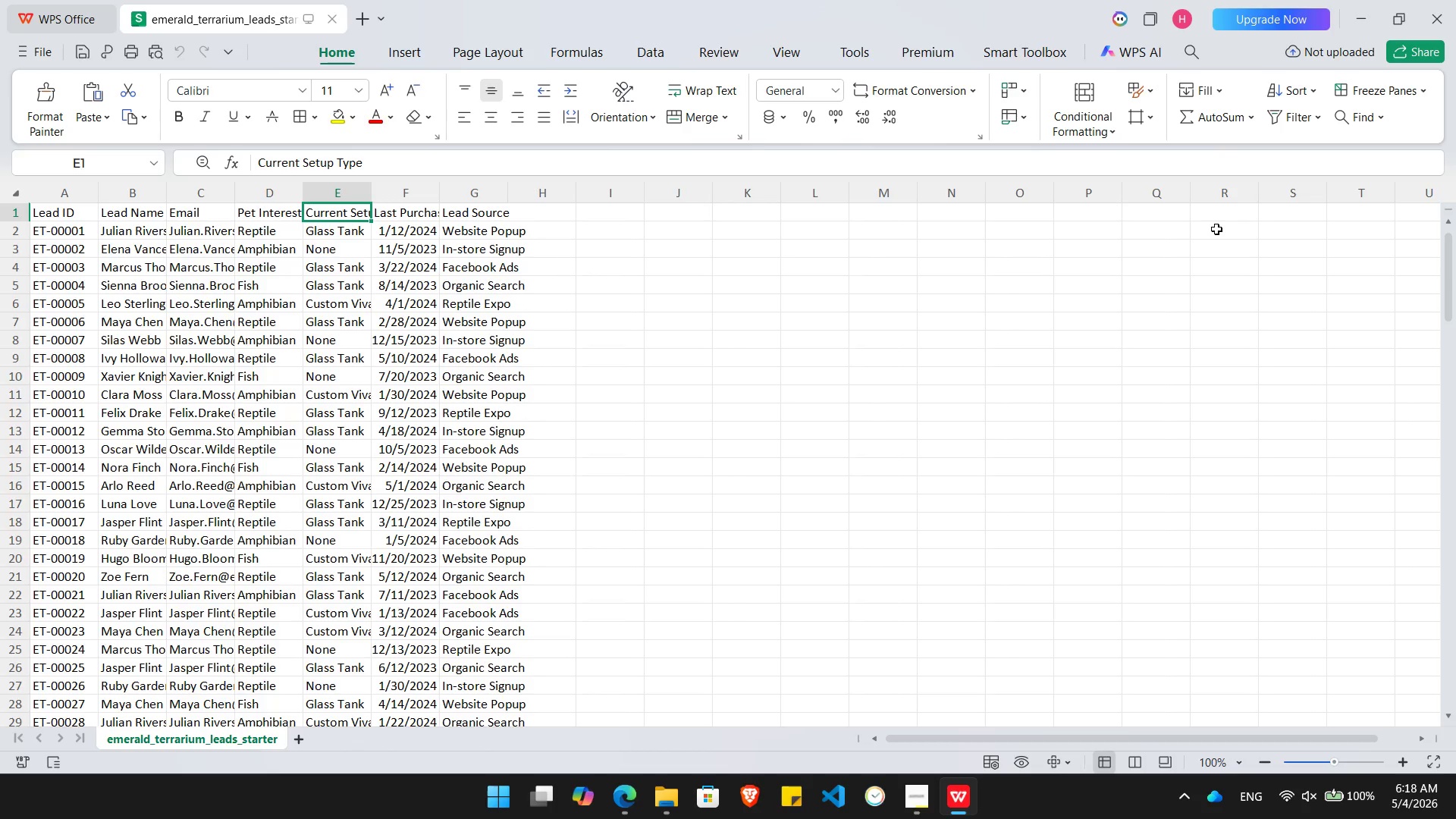 
key(Control+C)
 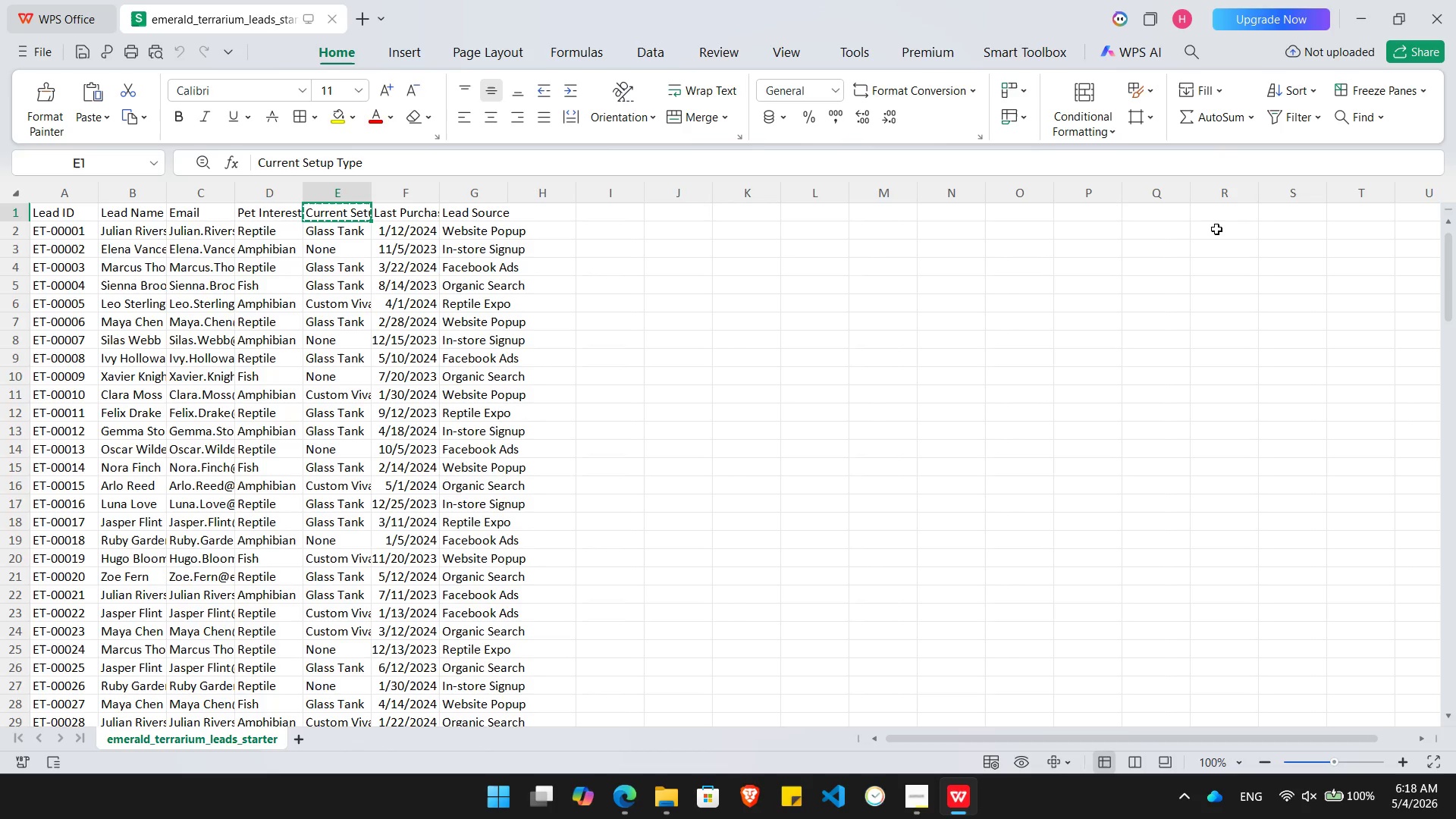 
key(Alt+AltLeft)
 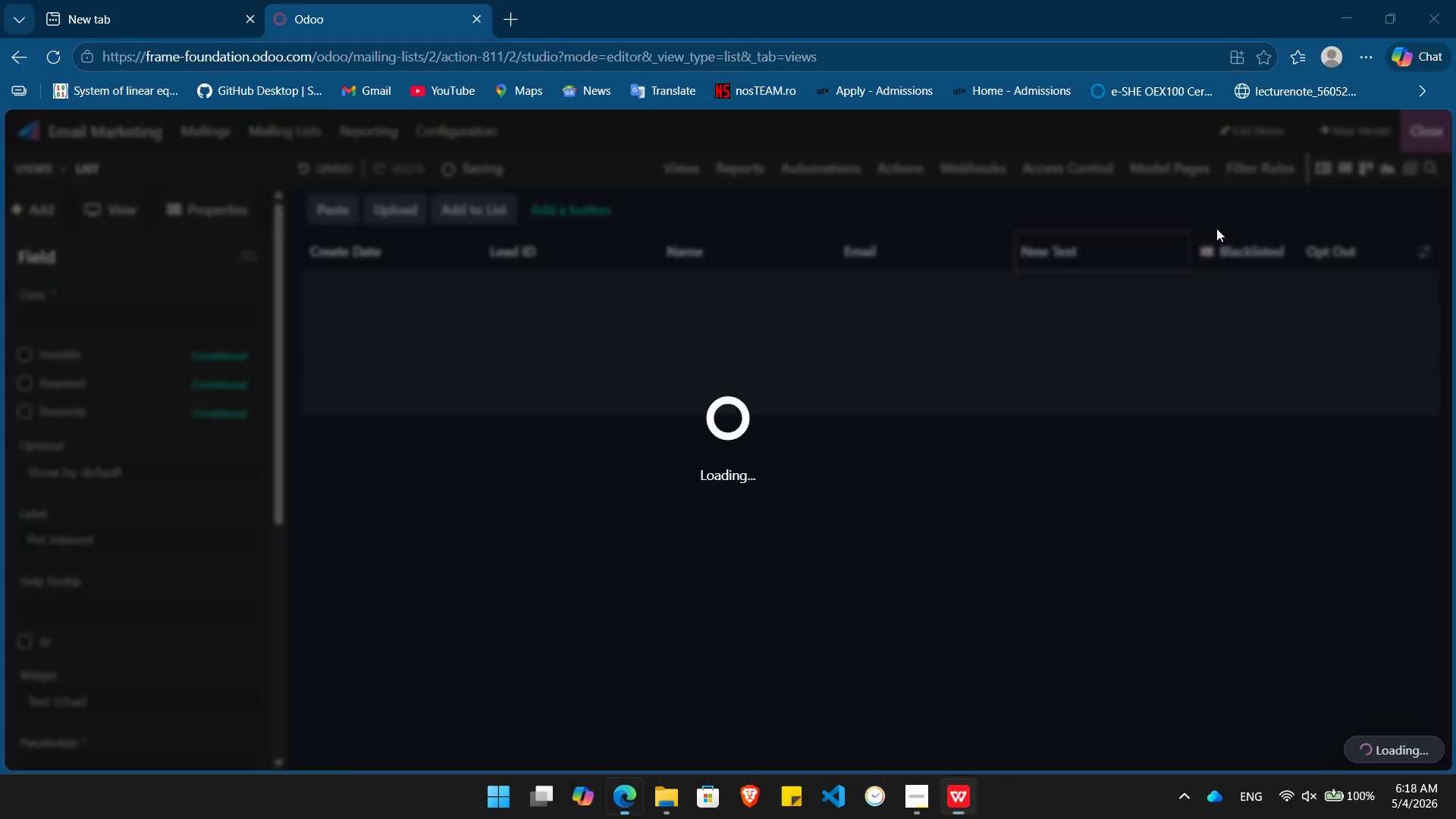 
key(Alt+Tab)
 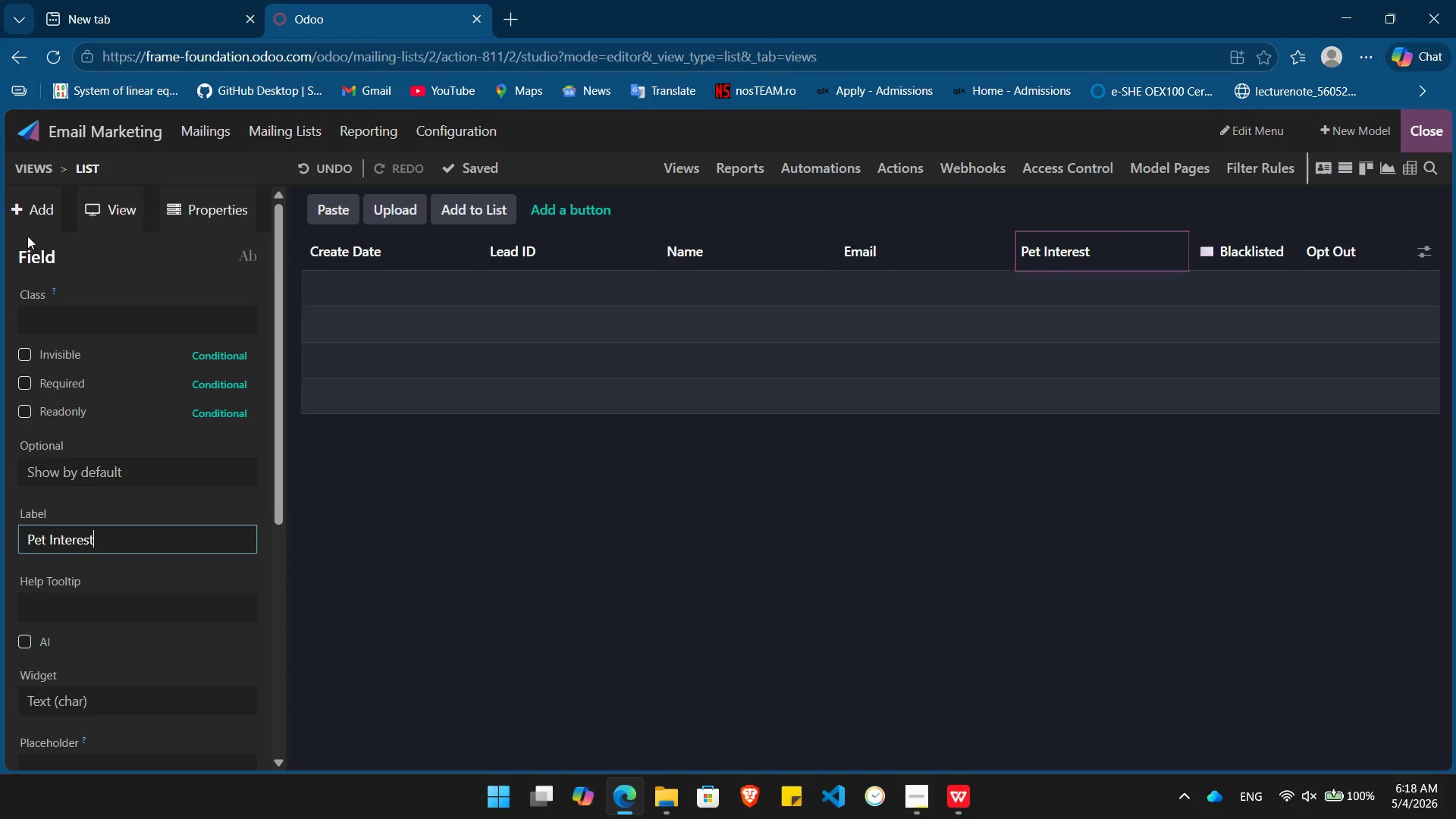 
mouse_move([39, 232])
 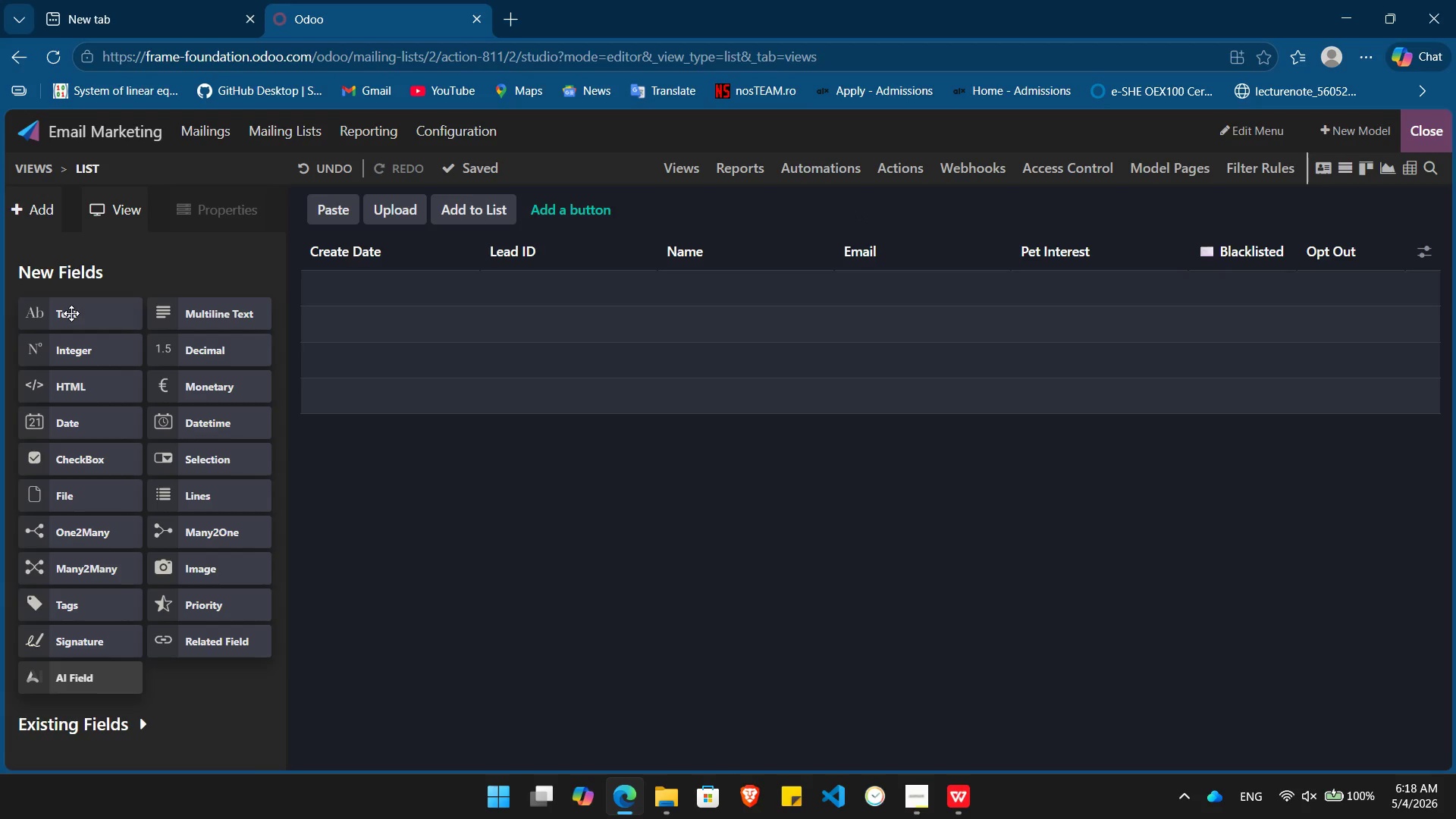 
left_click_drag(start_coordinate=[71, 313], to_coordinate=[1207, 248])
 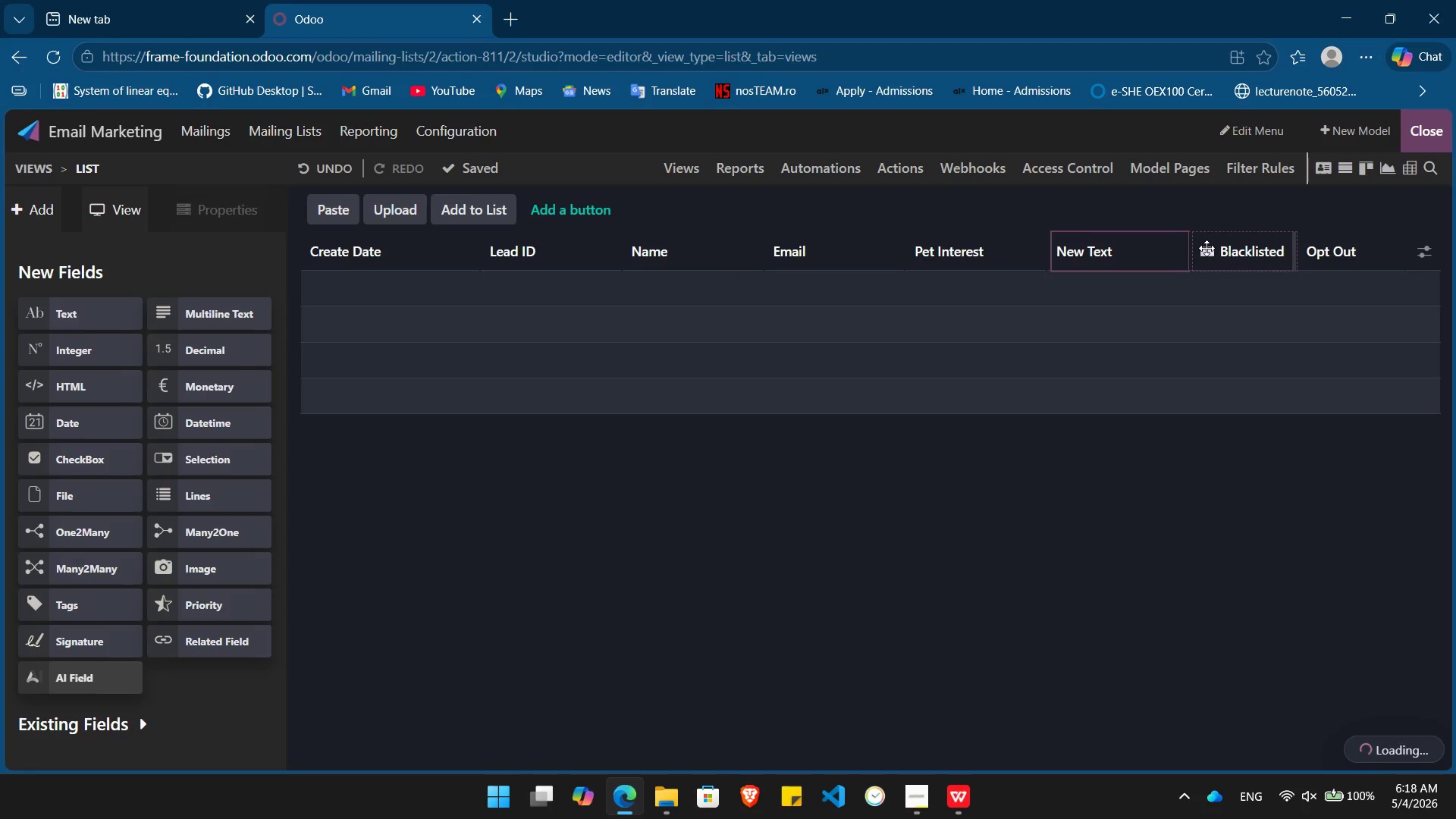 
hold_key(key=Backspace, duration=0.91)
 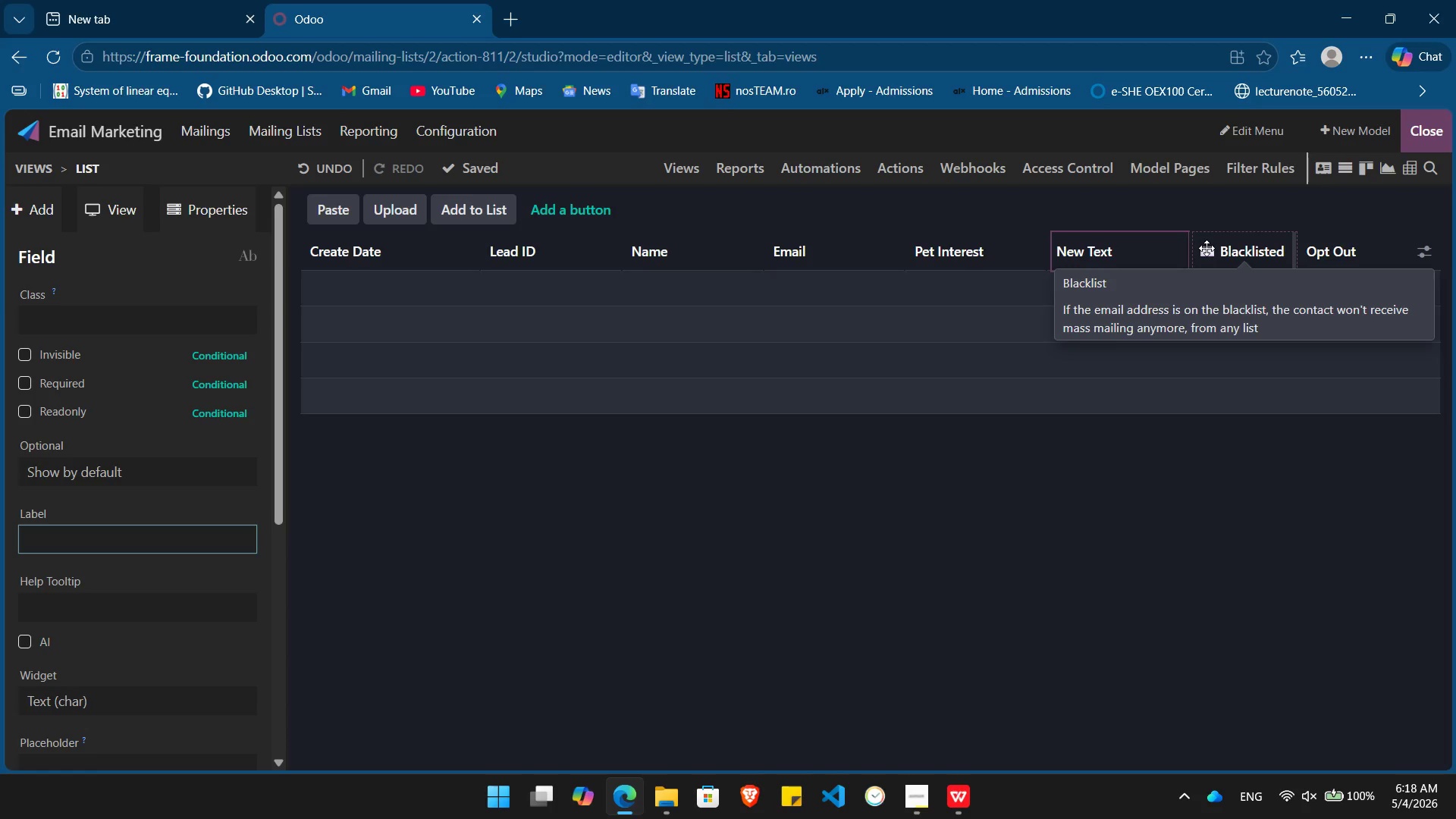 
key(Control+ControlLeft)
 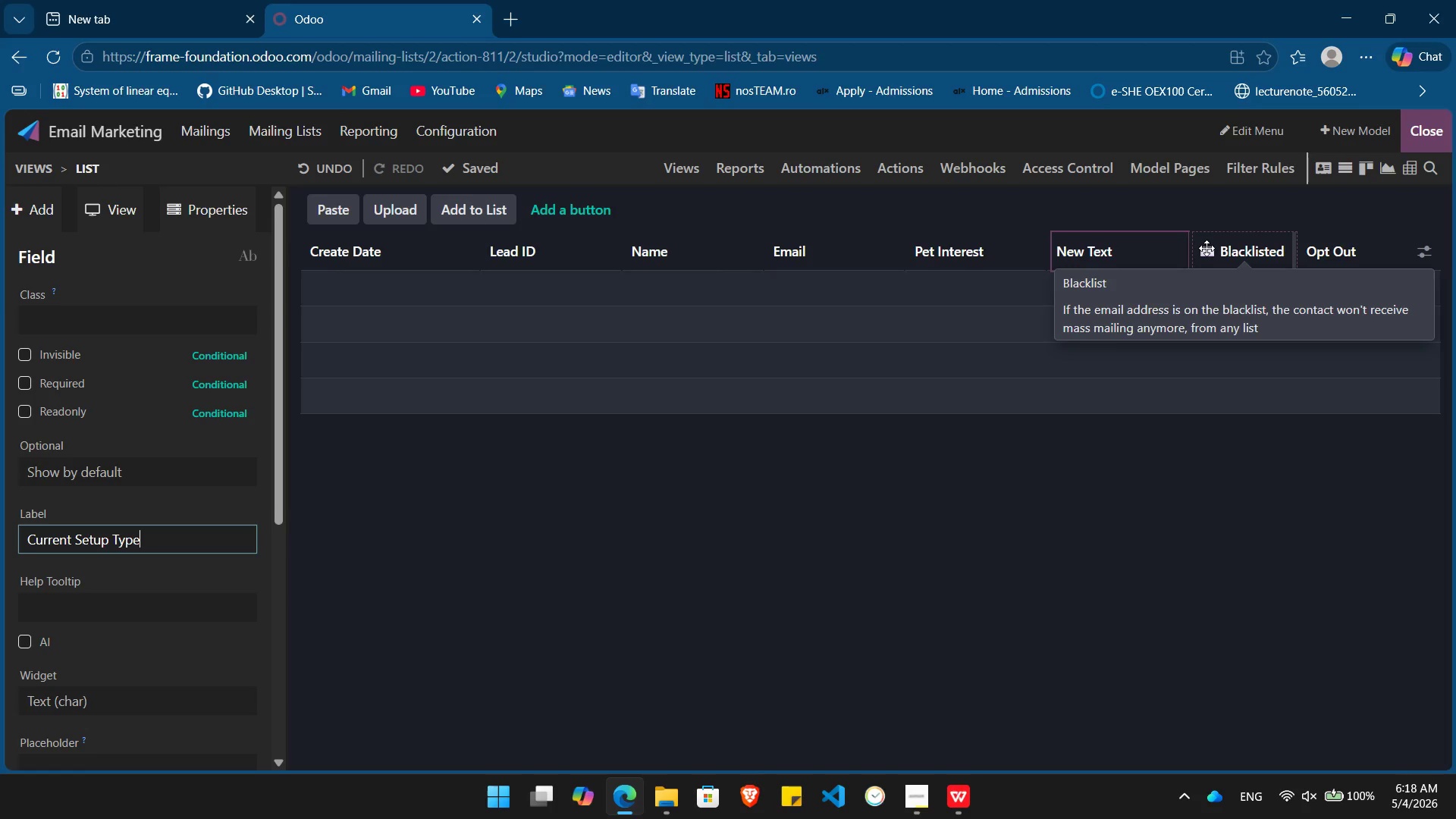 
key(Control+V)
 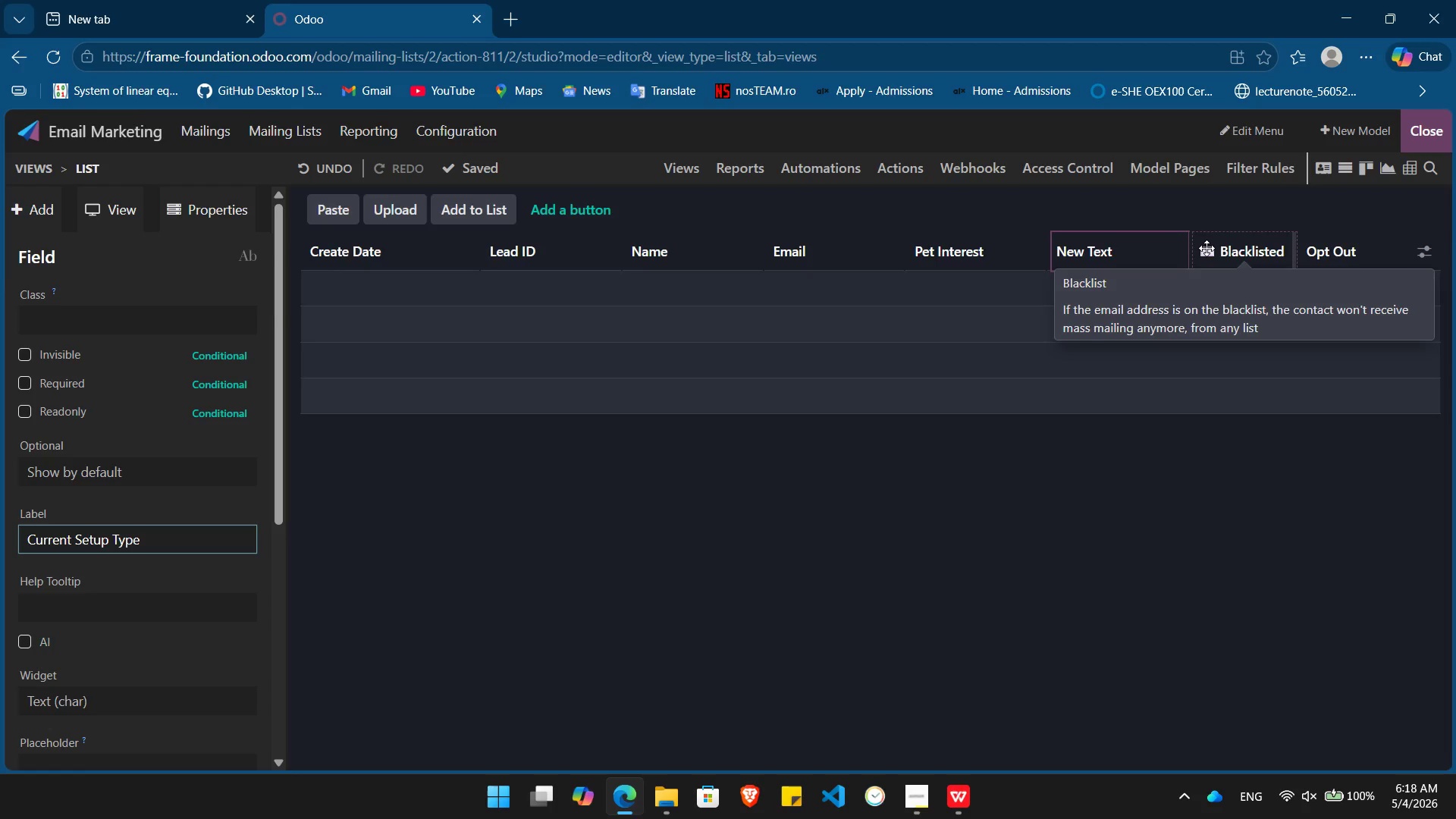 
key(Enter)
 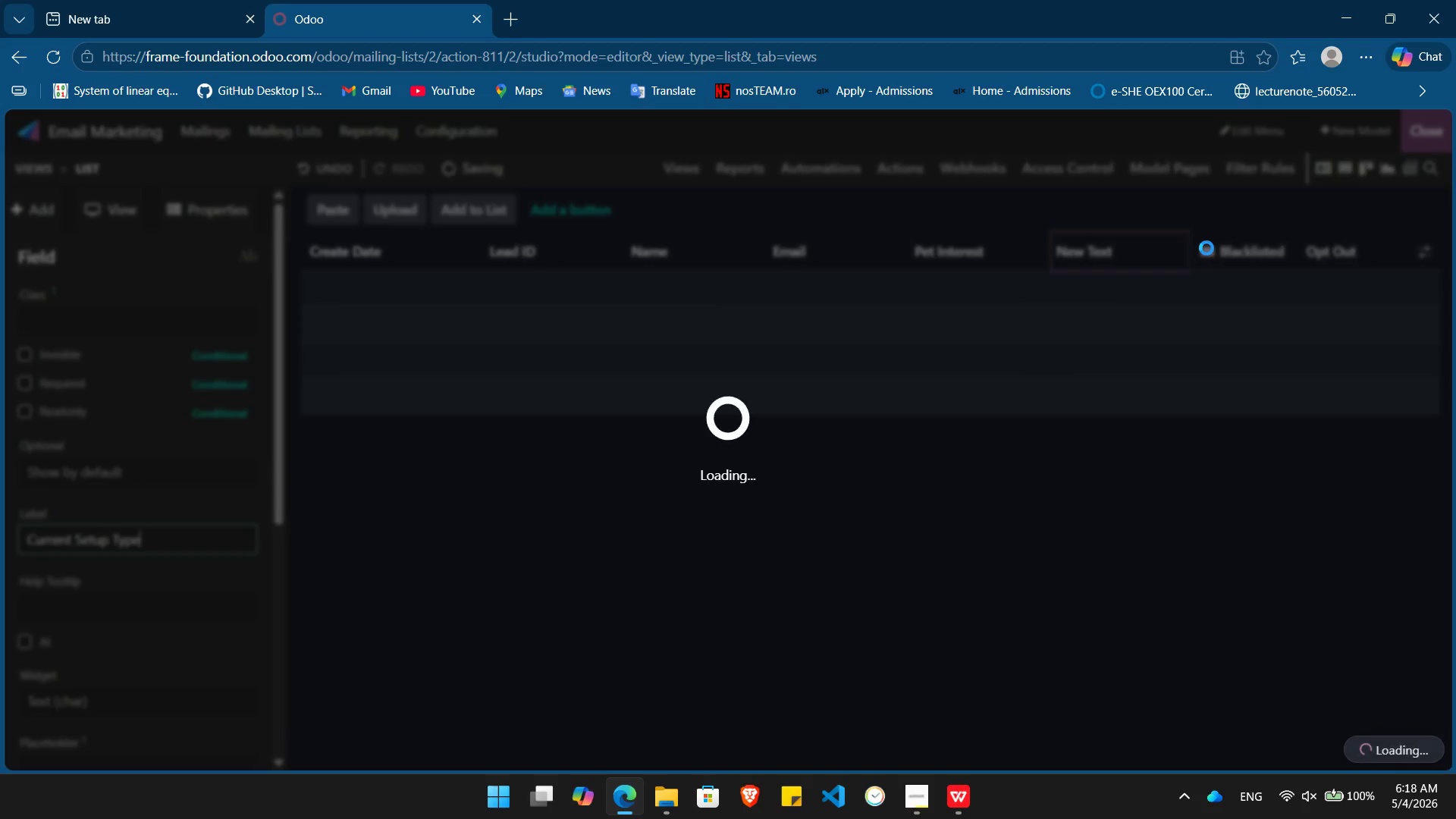 
key(Alt+Tab)
 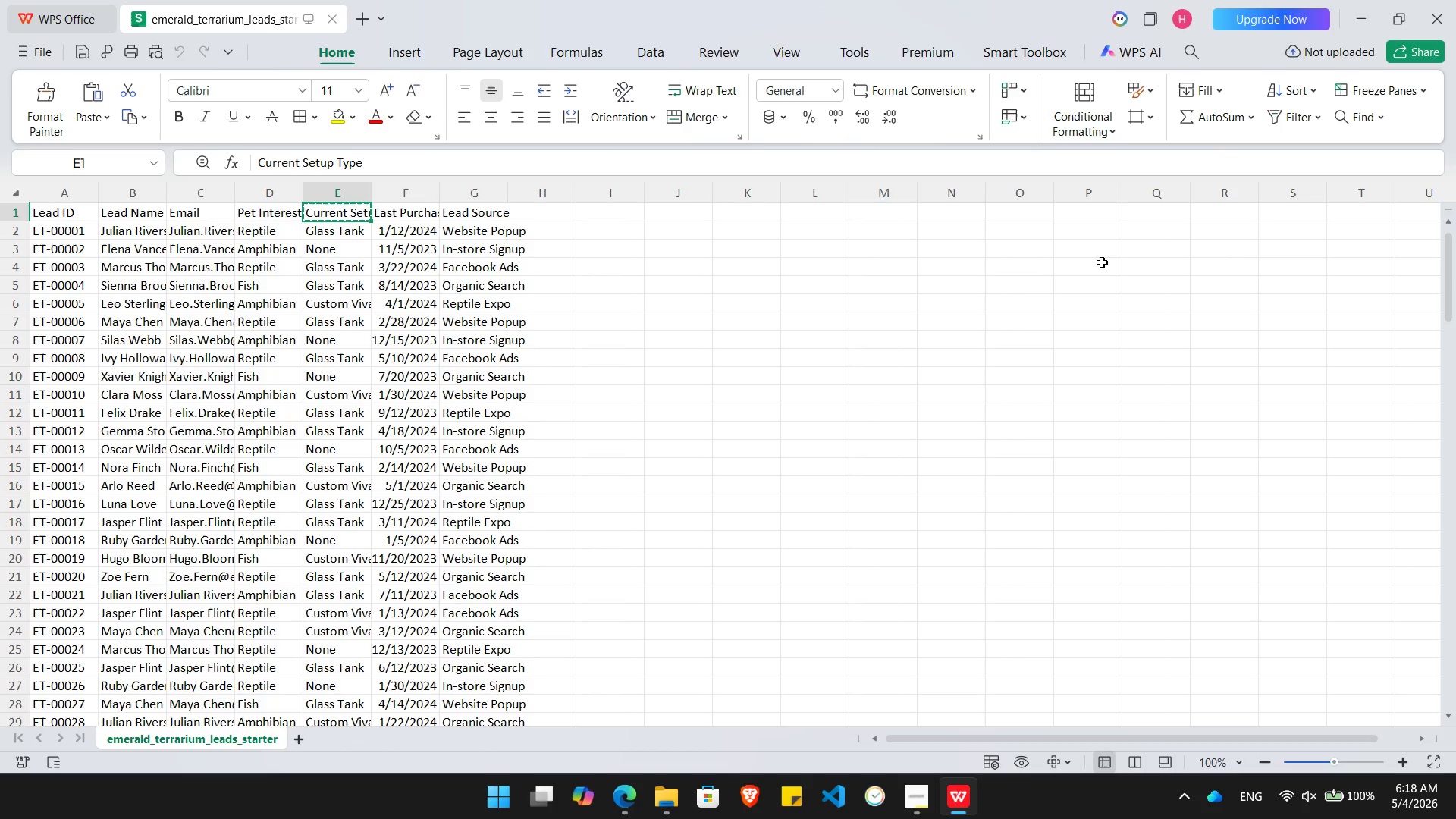 
key(ArrowRight)
 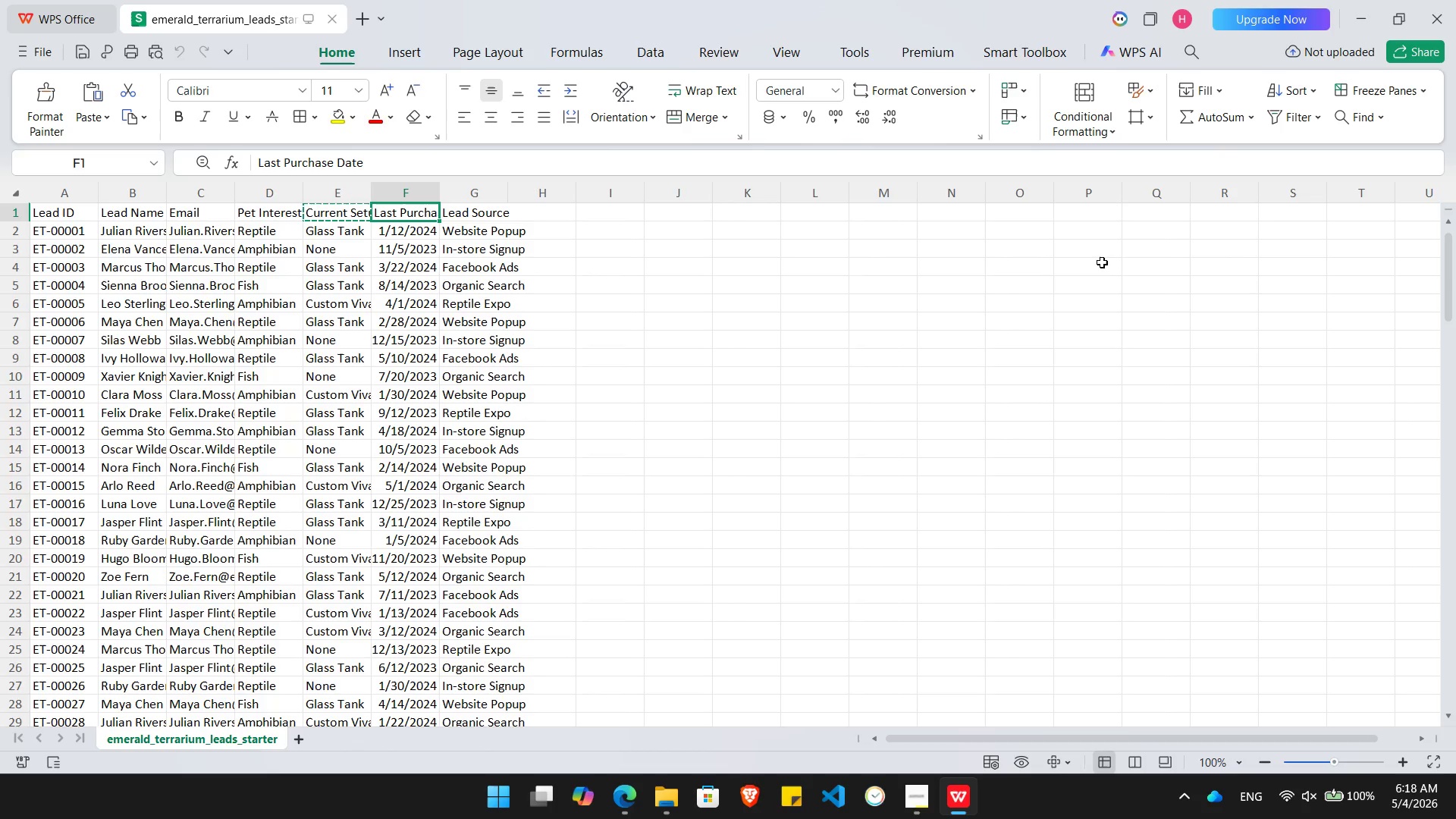 
key(Control+ControlLeft)
 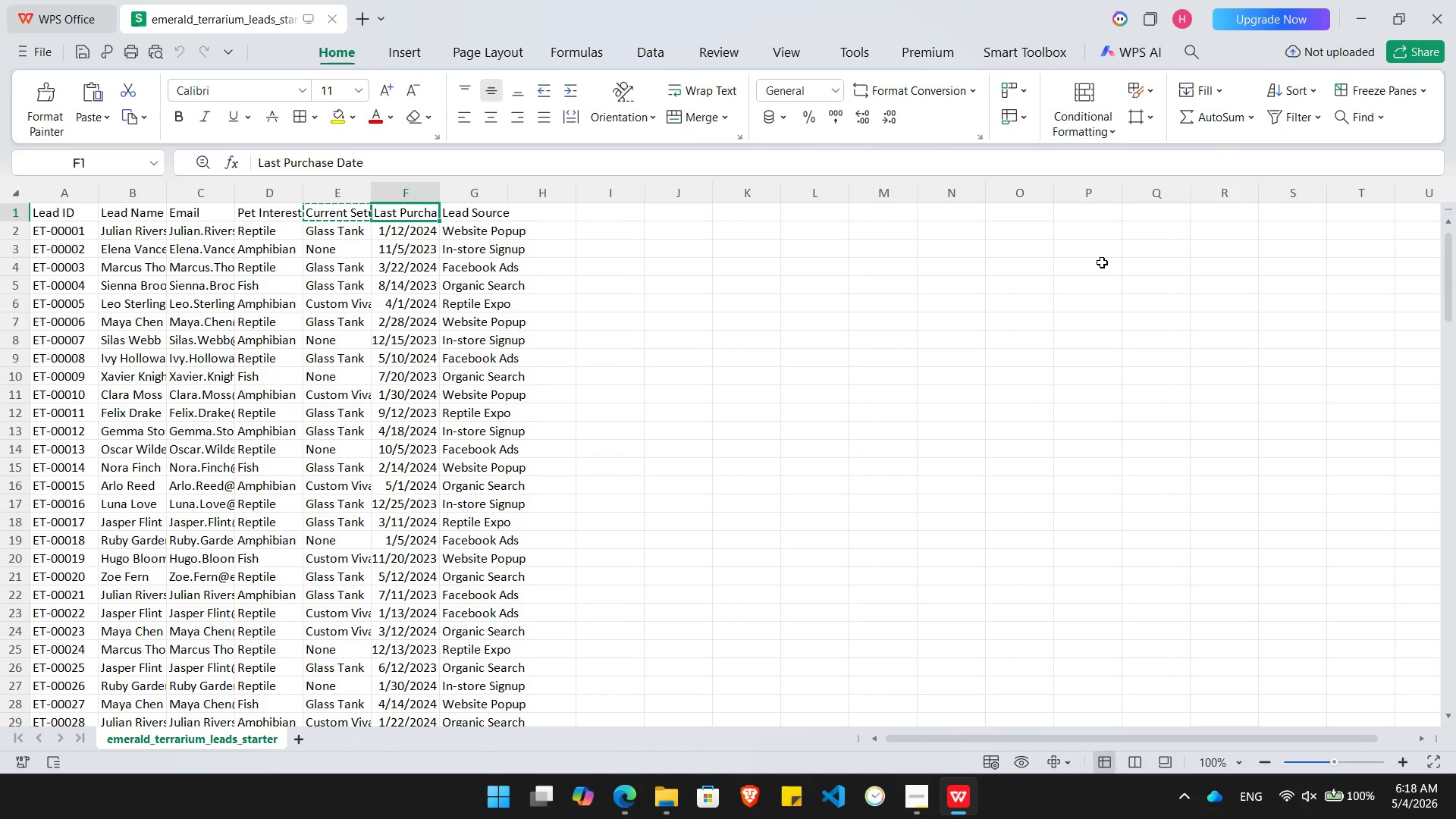 
key(Control+C)
 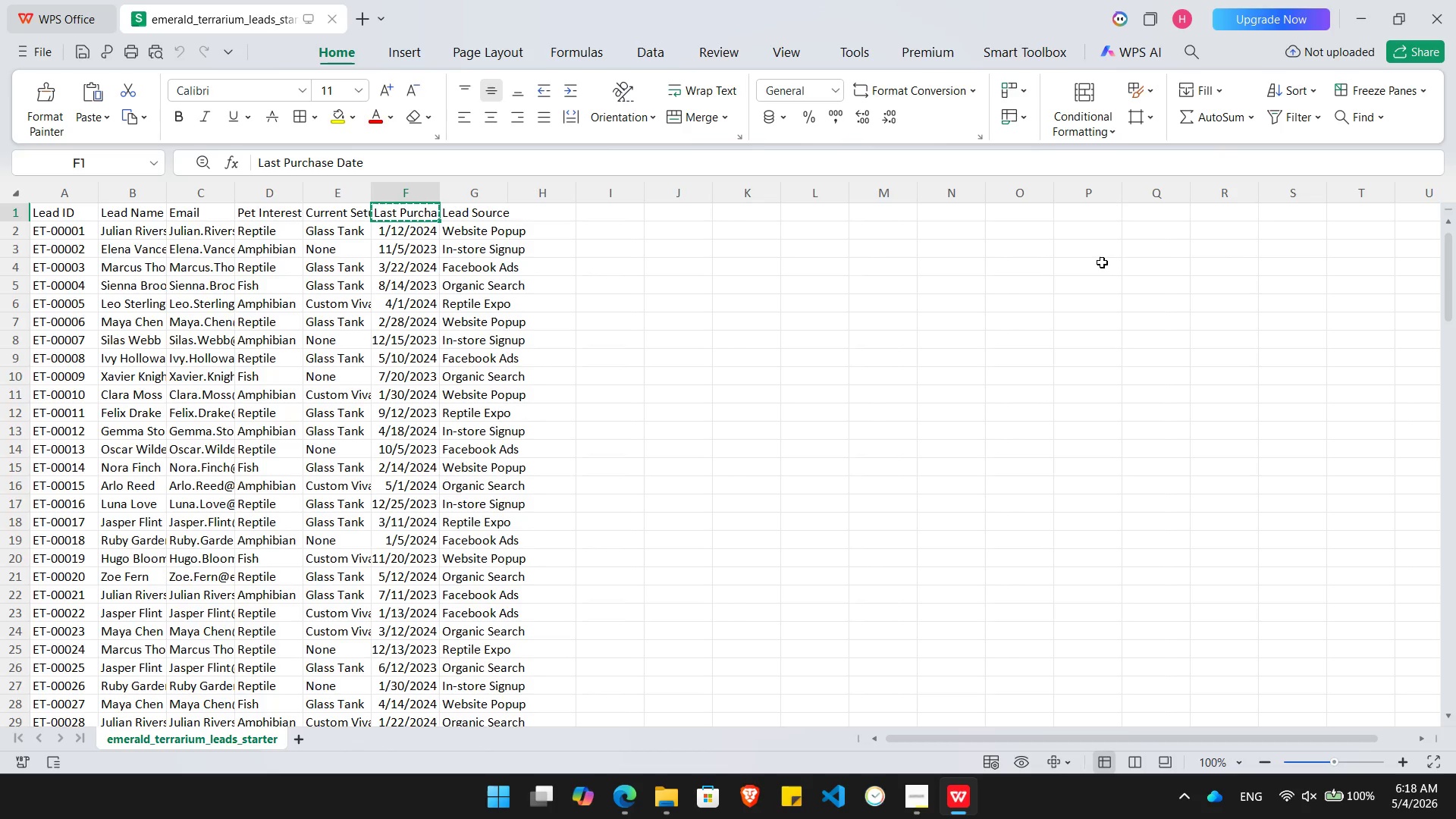 
key(Alt+Tab)
 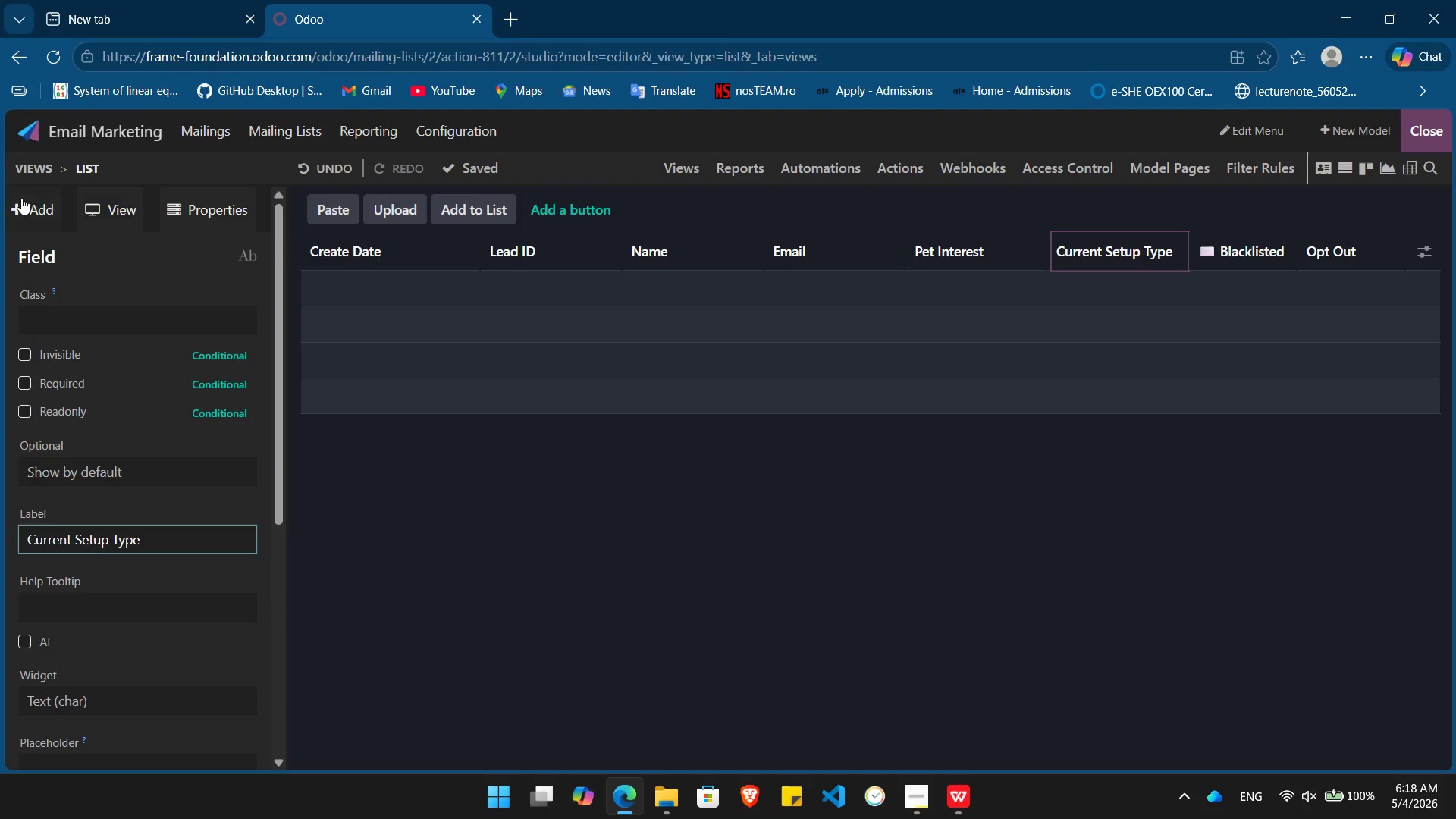 
left_click([21, 198])
 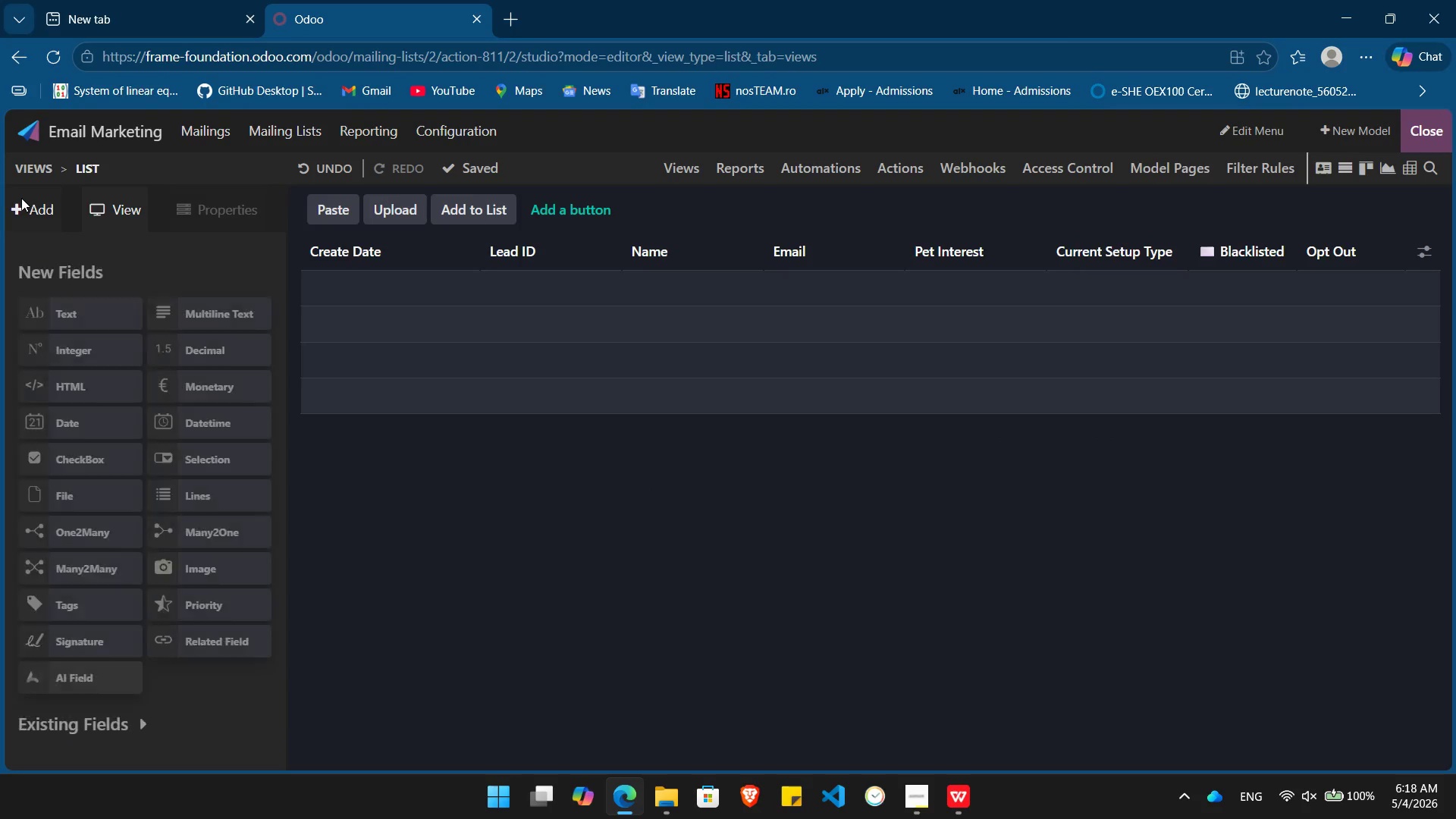 
key(Alt+Tab)
 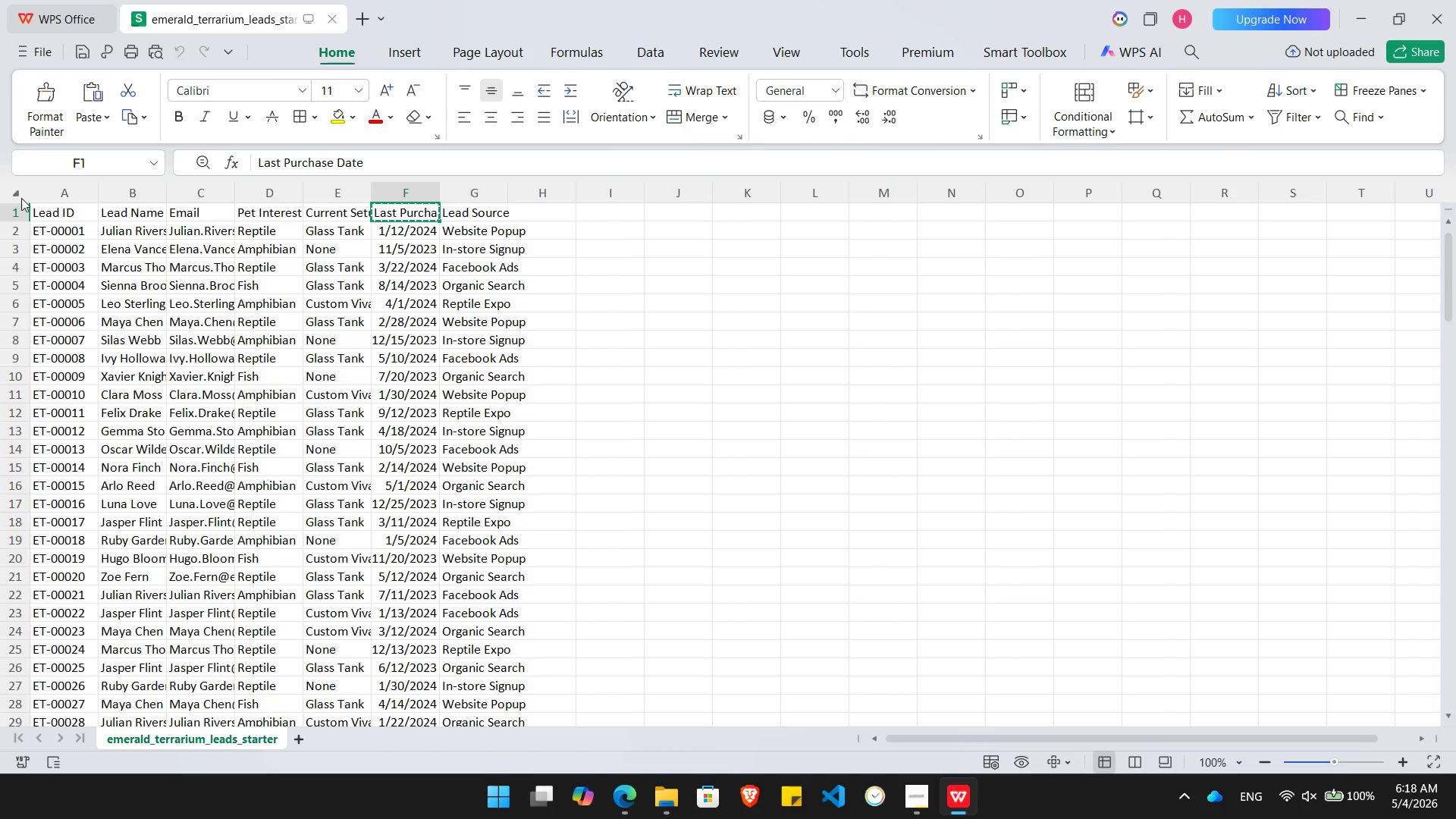 
key(Alt+AltLeft)
 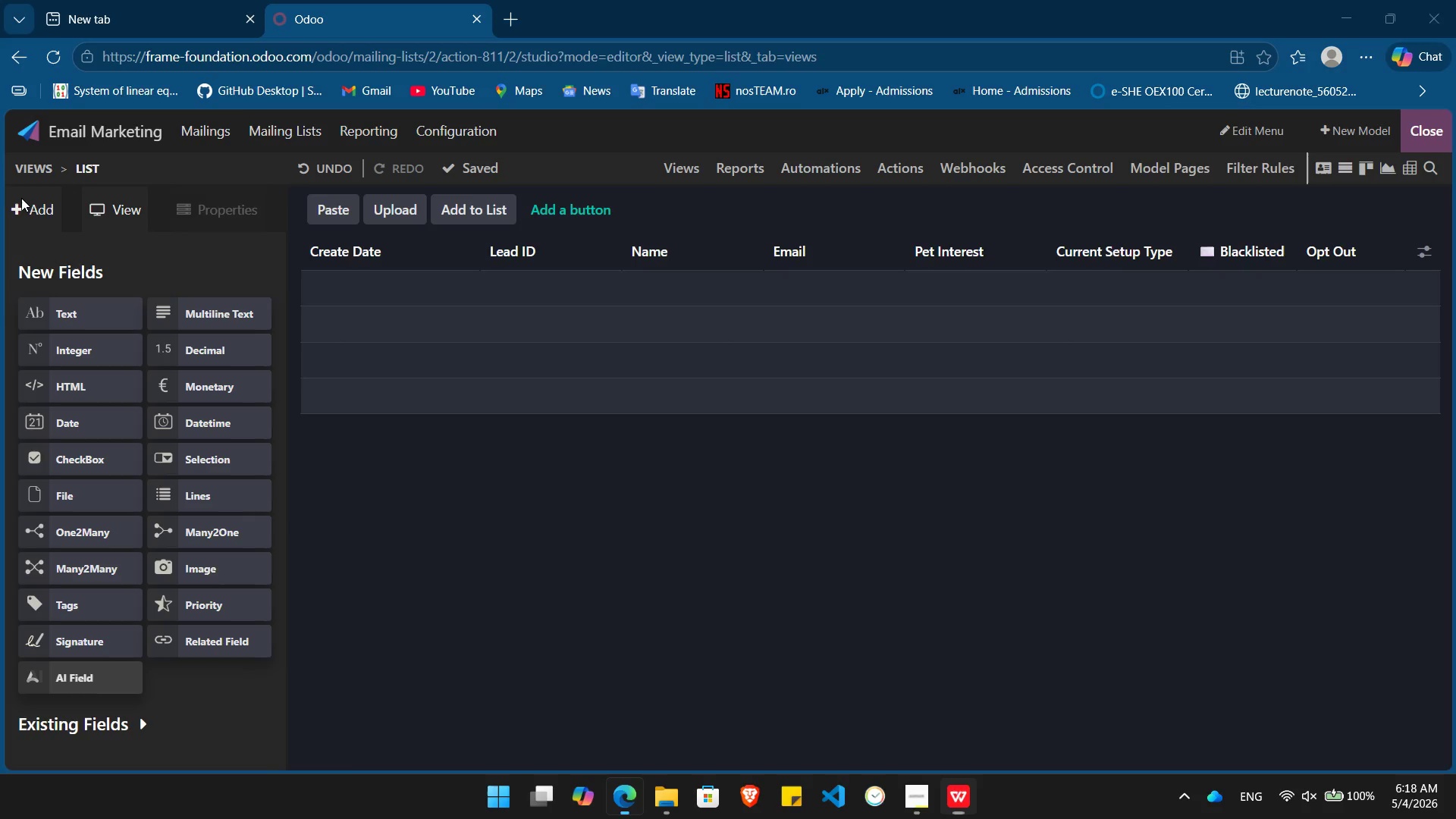 
key(Alt+Tab)
 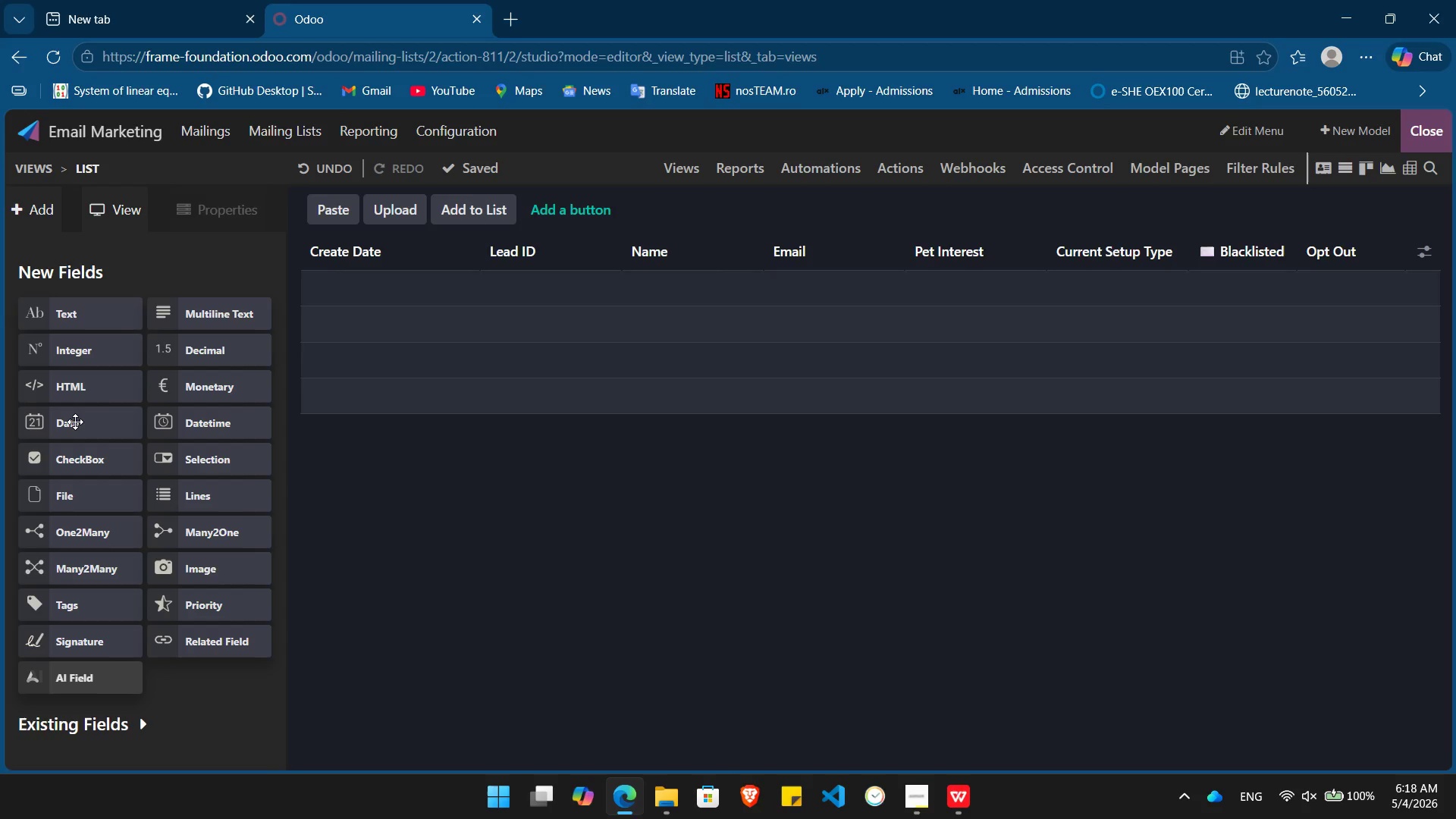 
left_click_drag(start_coordinate=[75, 422], to_coordinate=[1203, 238])
 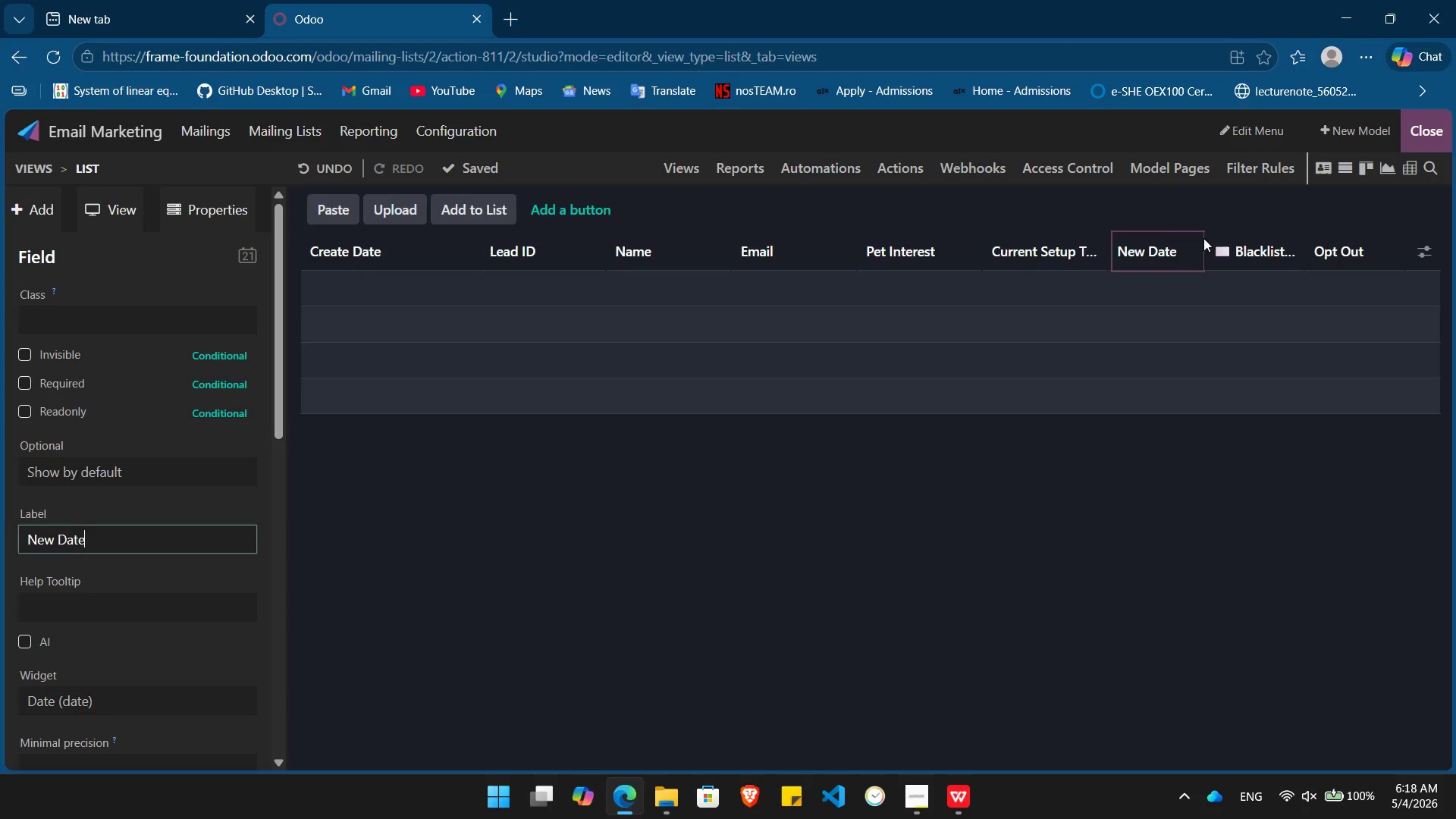 
hold_key(key=Backspace, duration=0.92)
 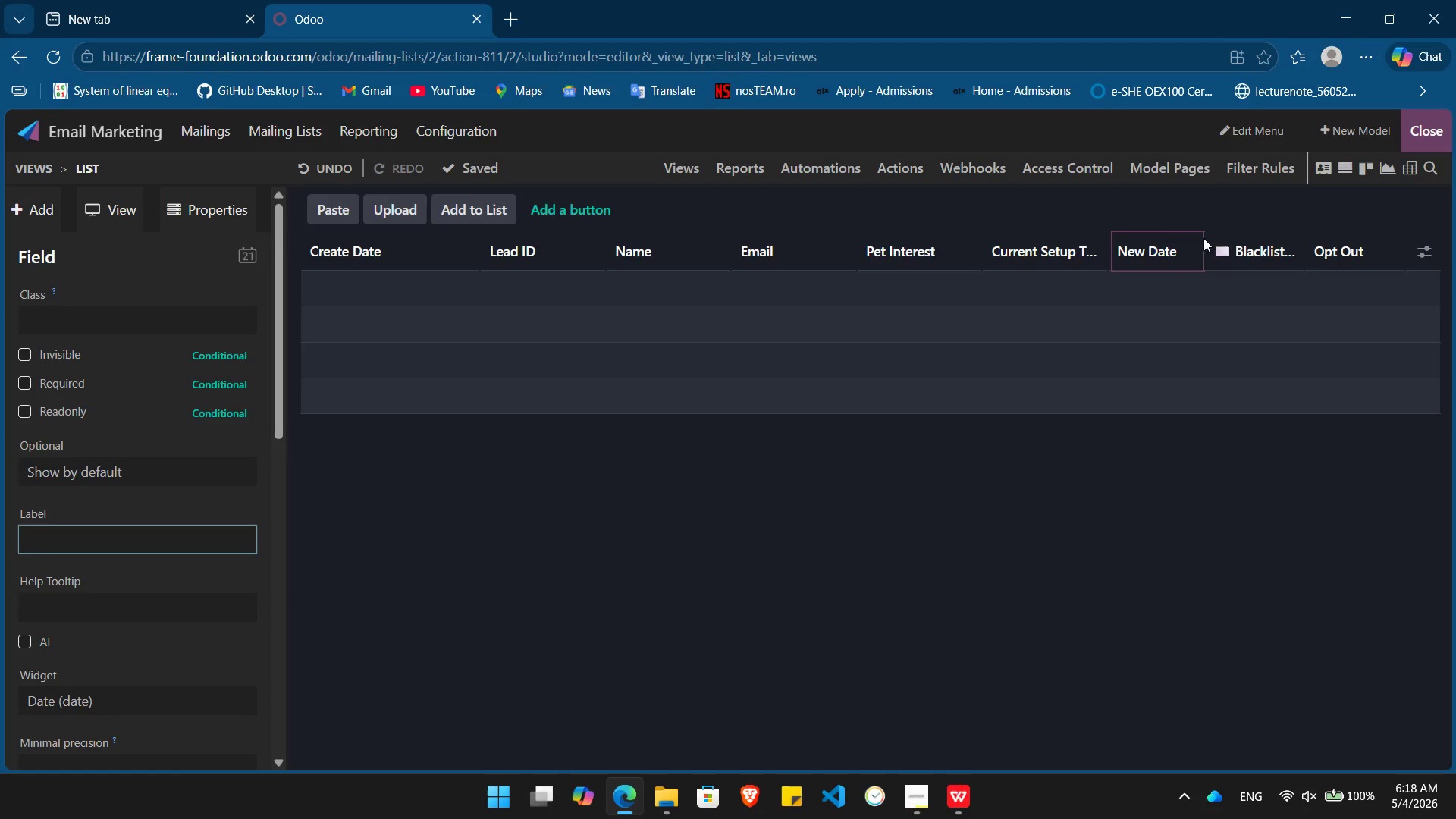 
key(Control+V)
 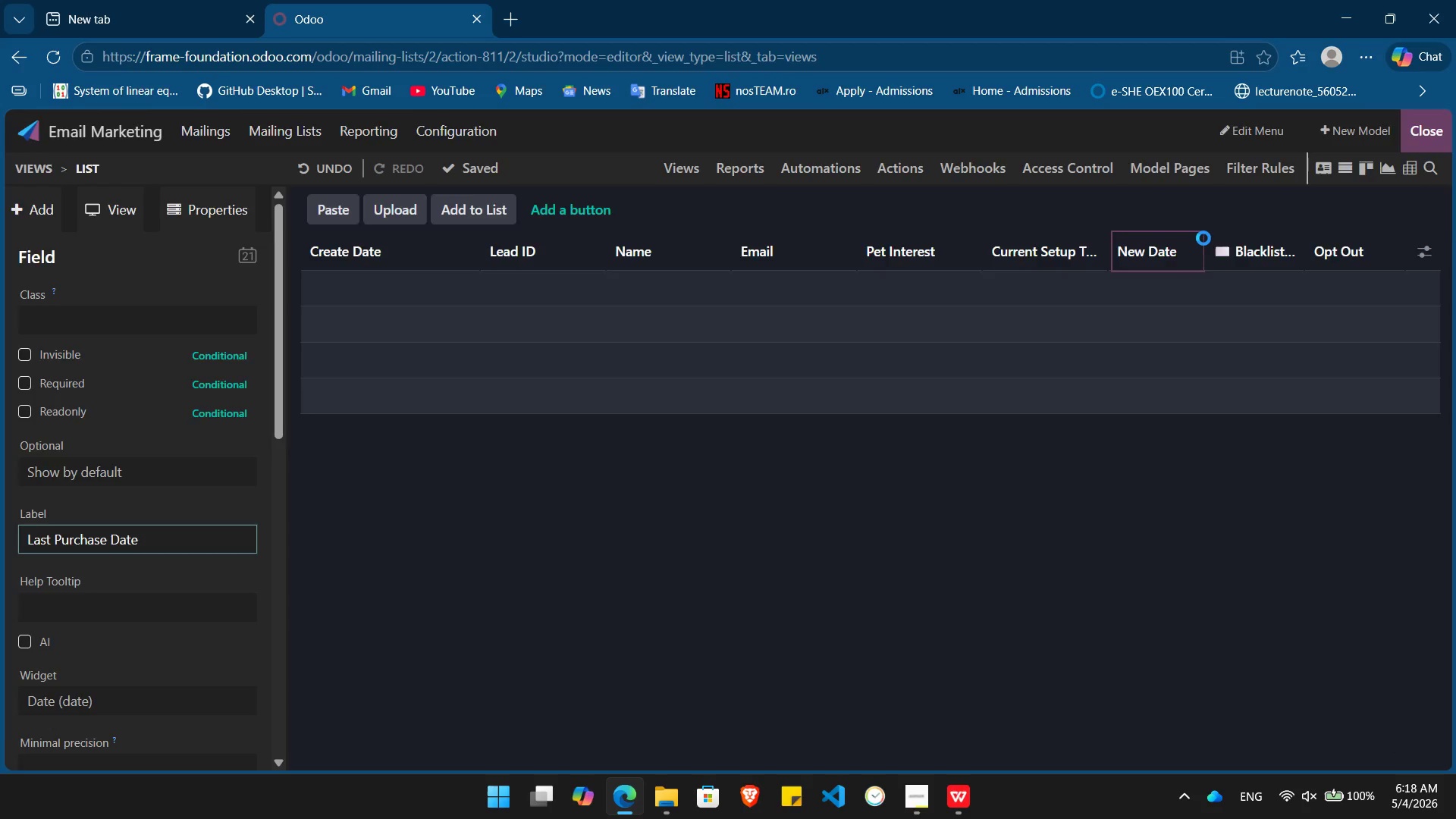 
key(Enter)
 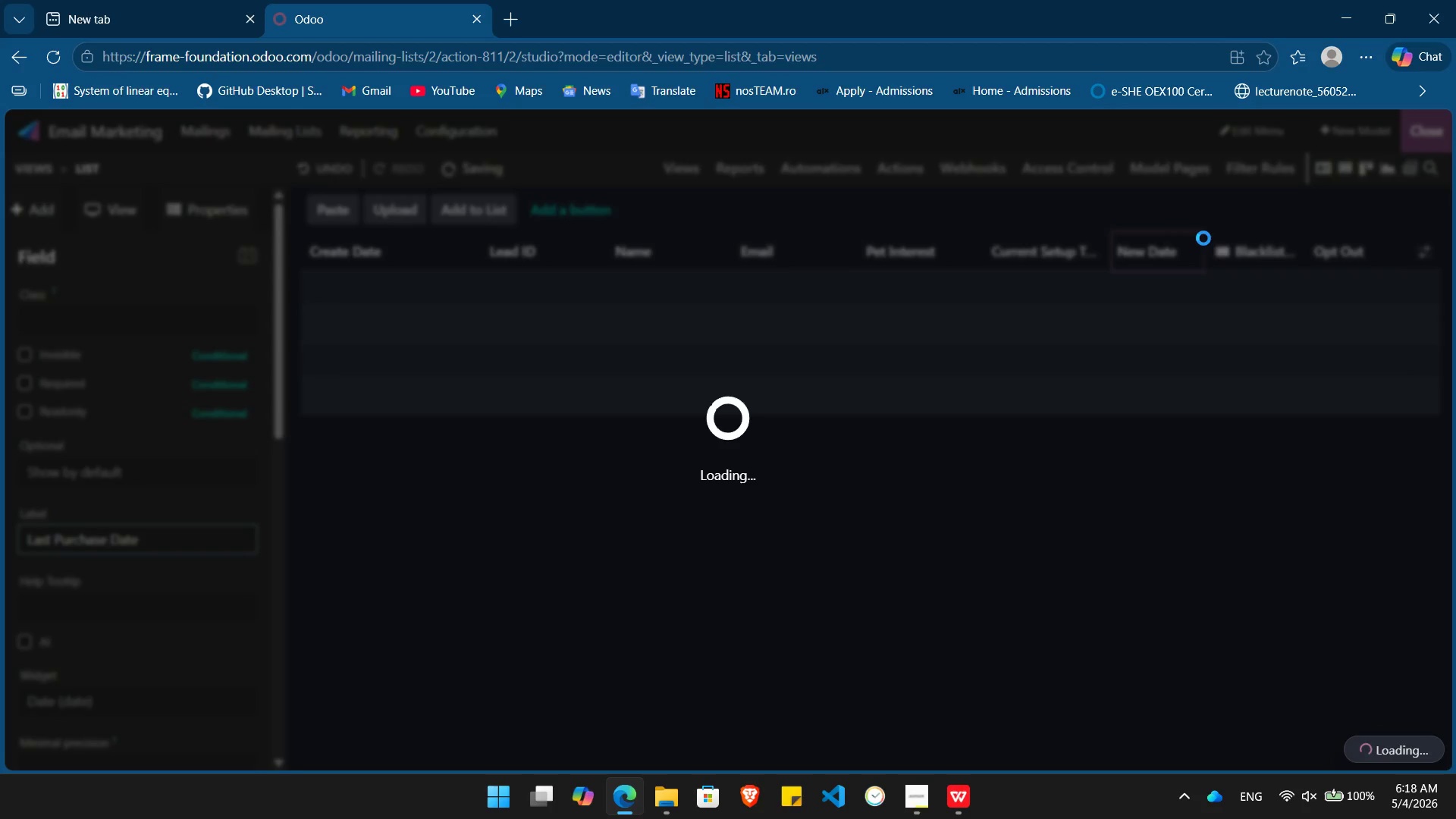 
key(Alt+AltLeft)
 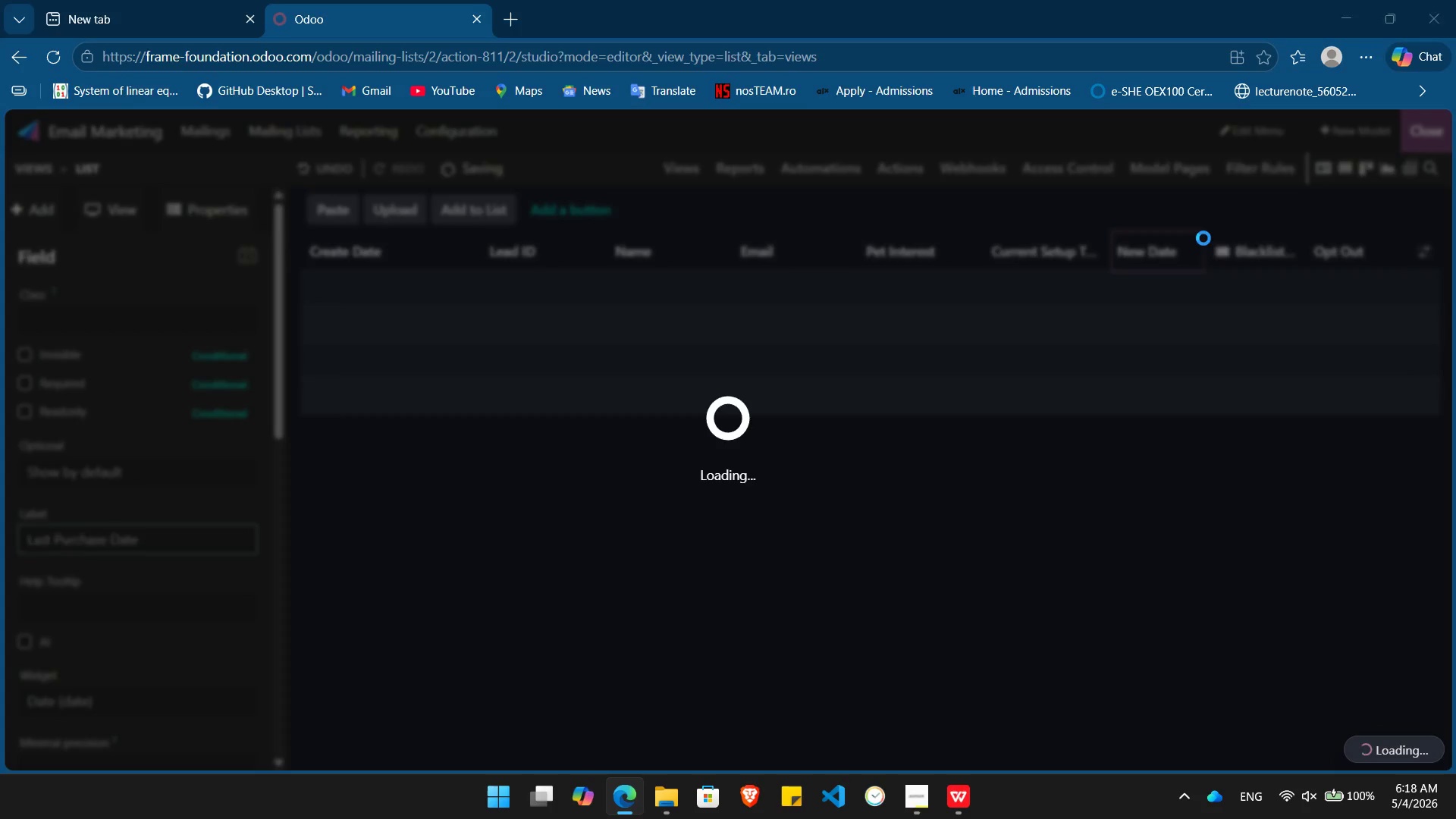 
key(Alt+Tab)
 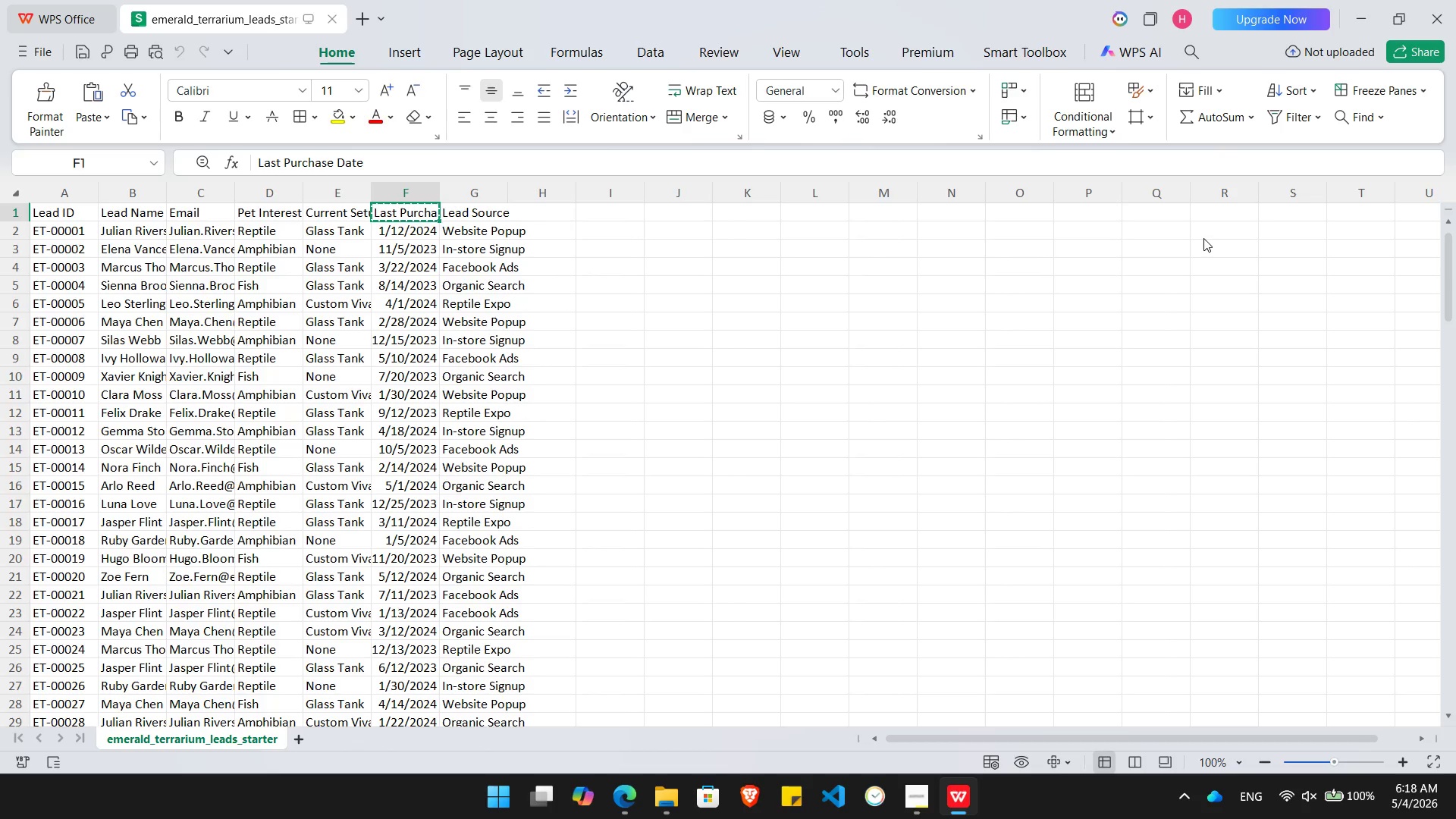 
key(ArrowRight)
 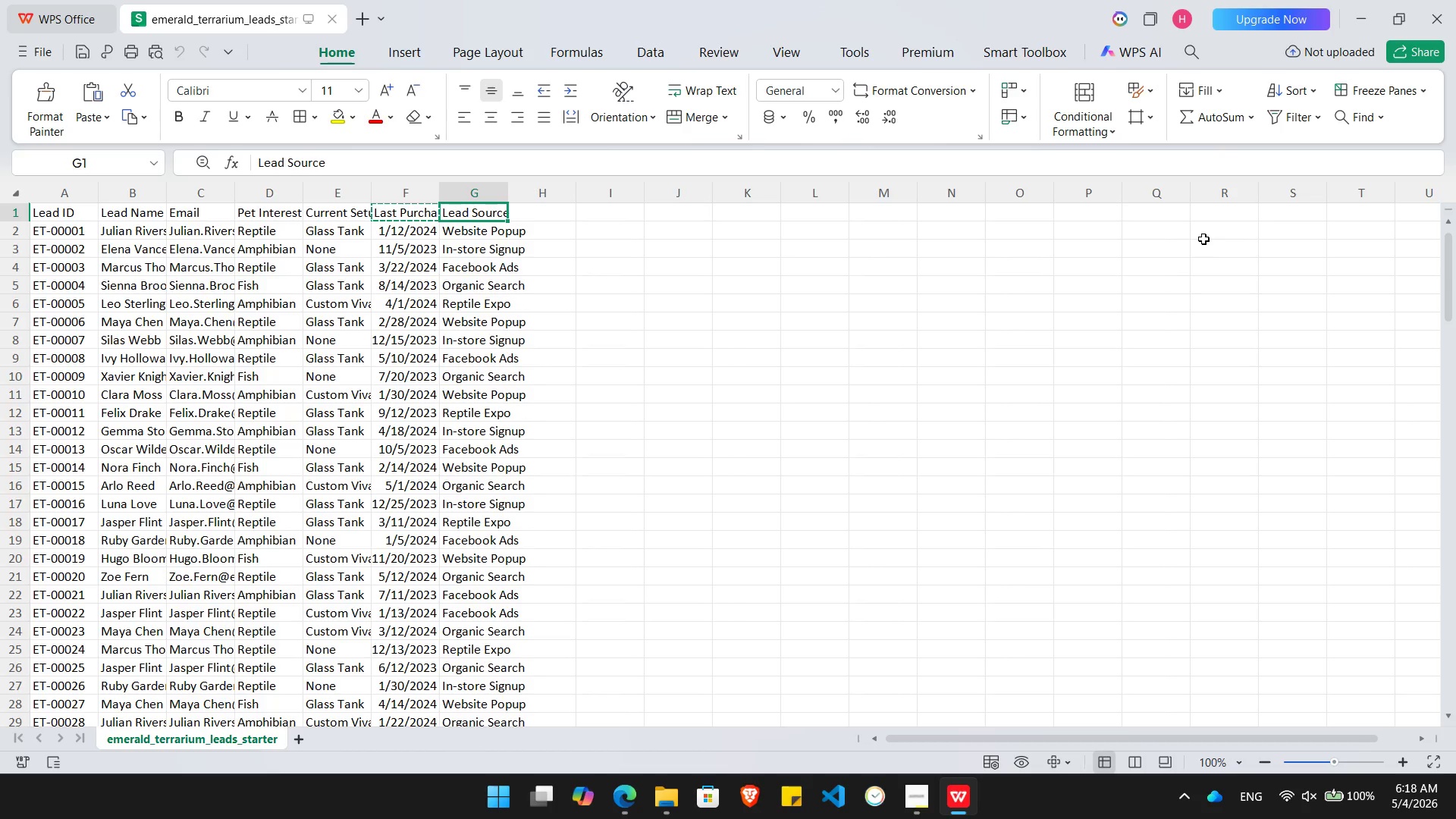 
key(Control+C)
 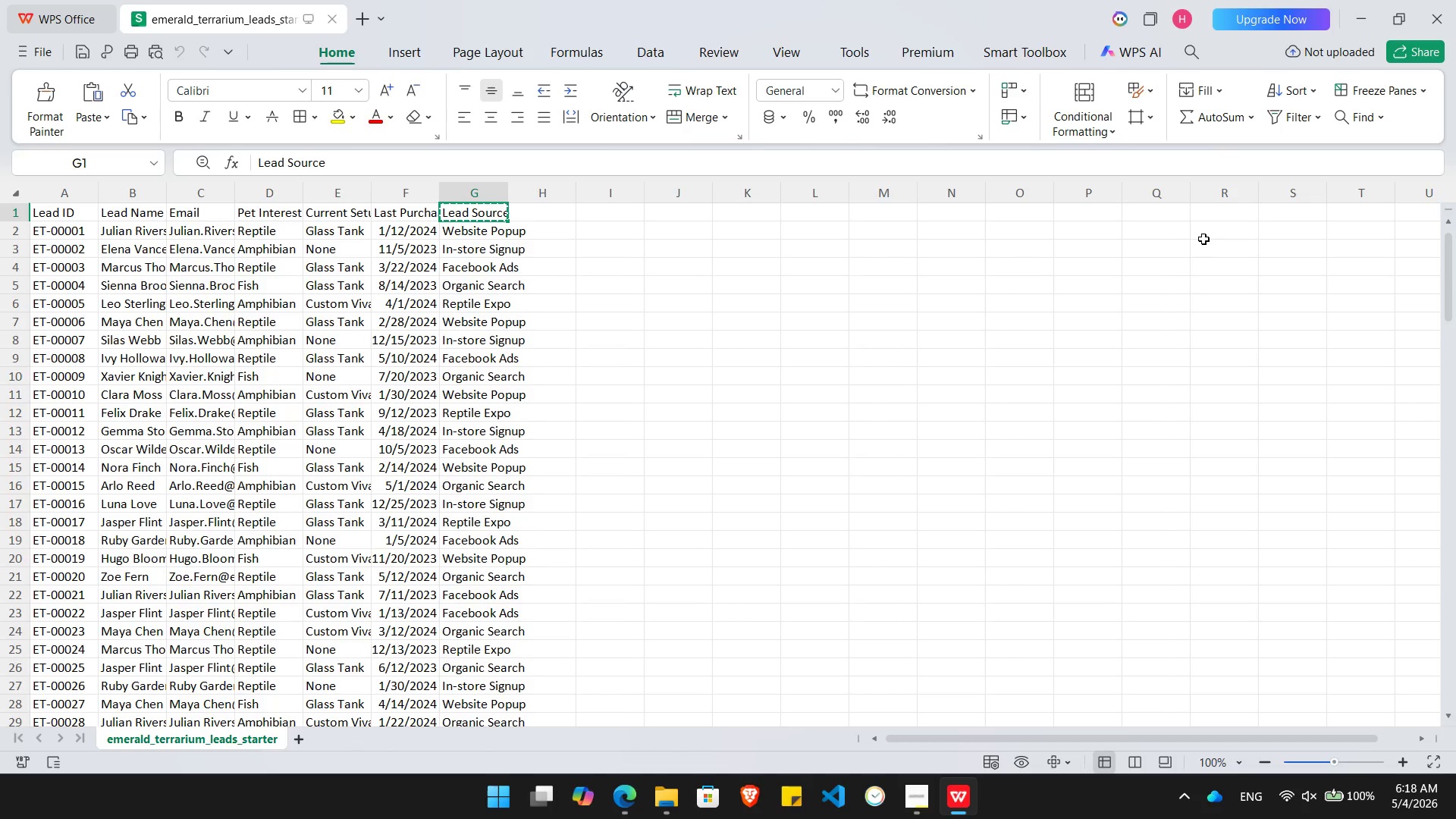 
key(Alt+Tab)